 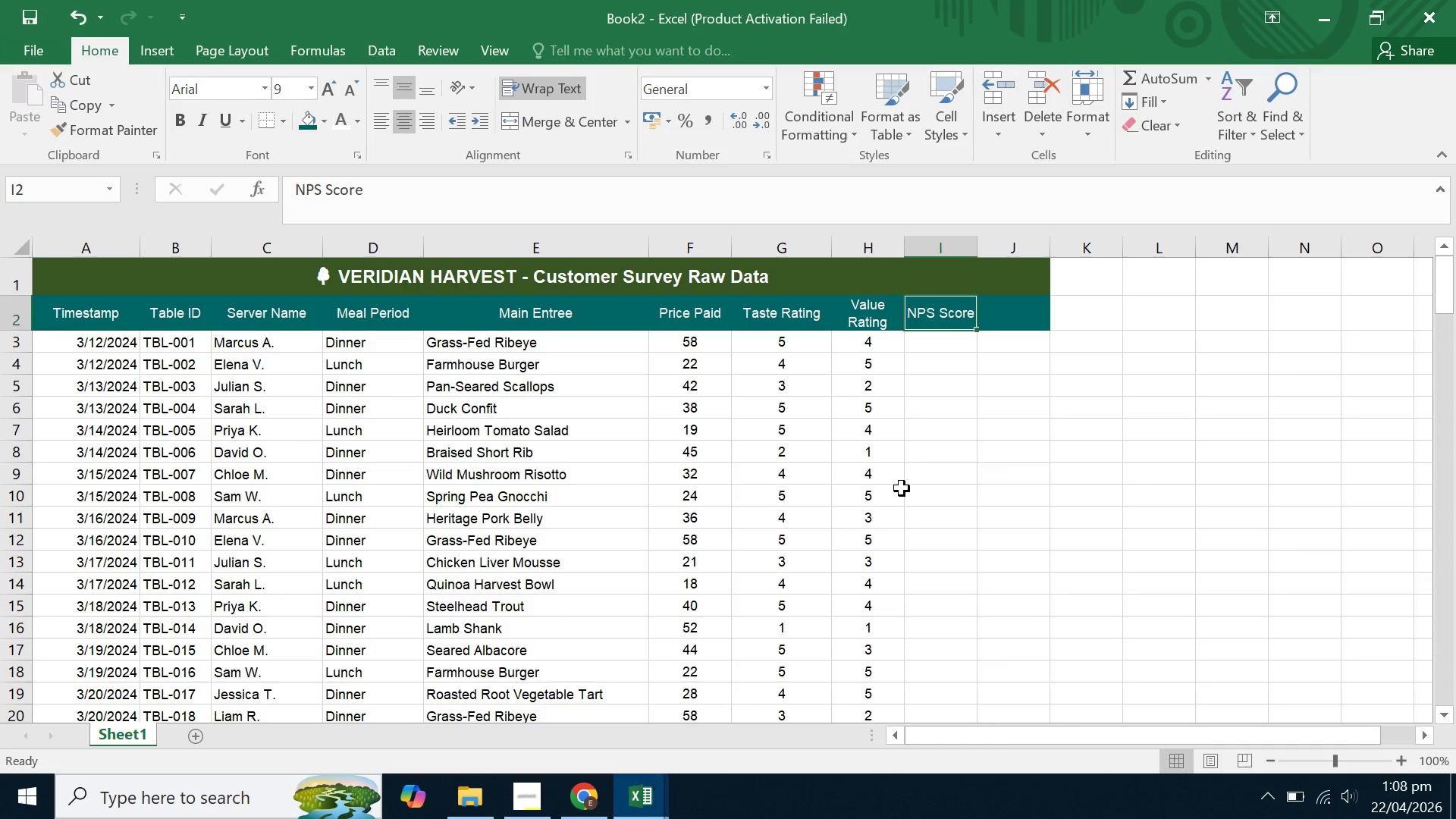 
left_click([953, 350])
 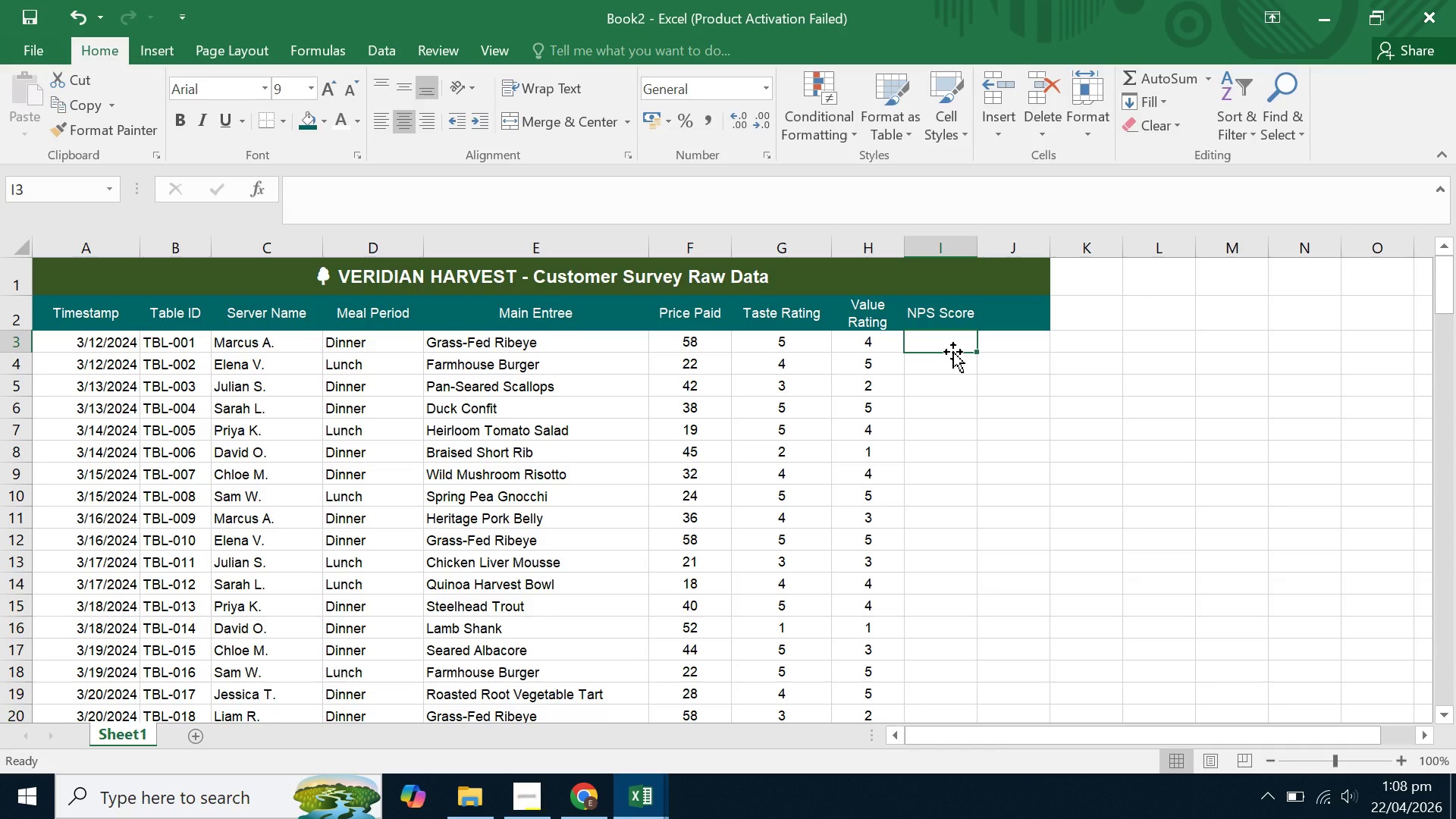 
key(Equal)
 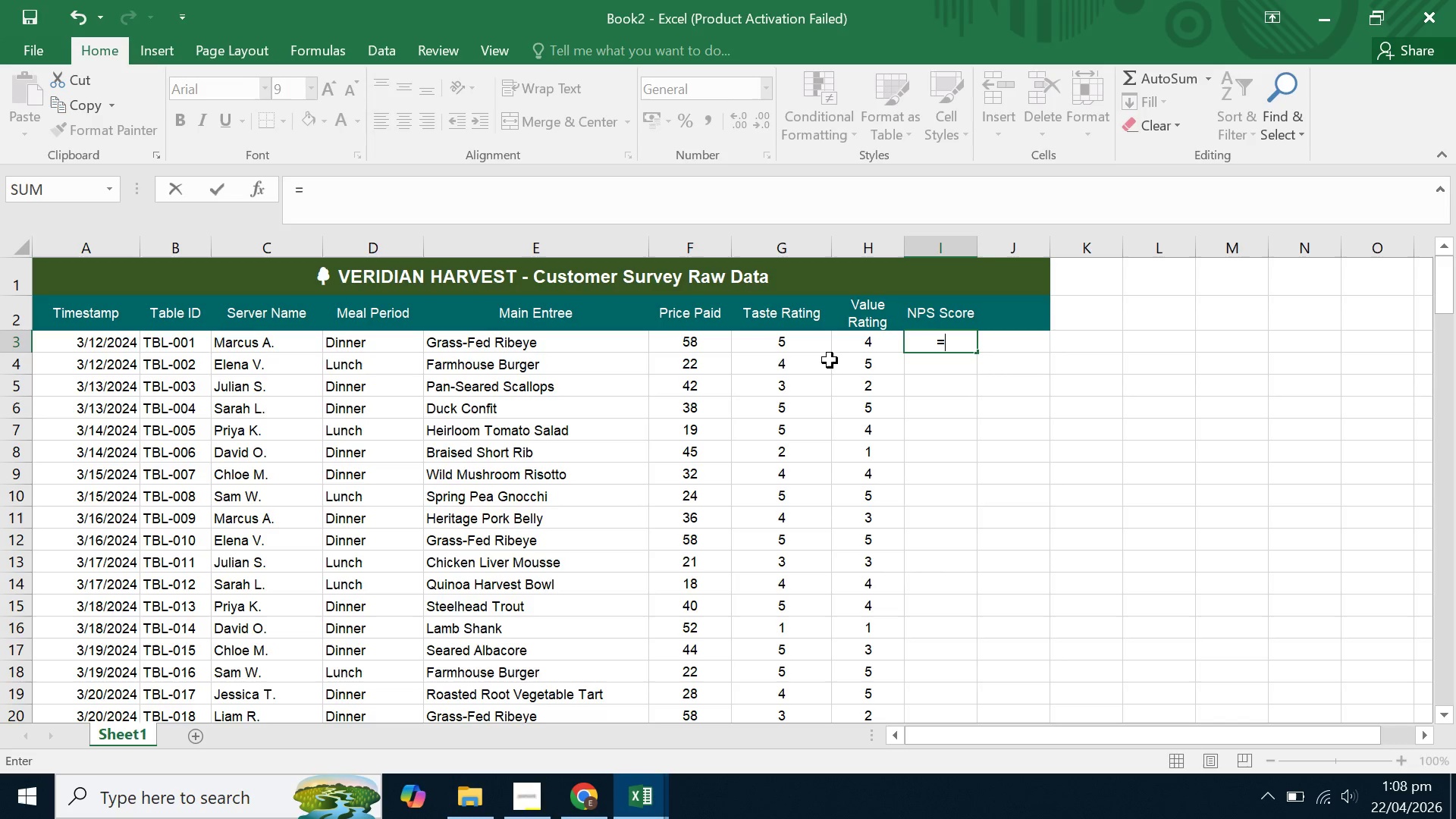 
left_click([788, 347])
 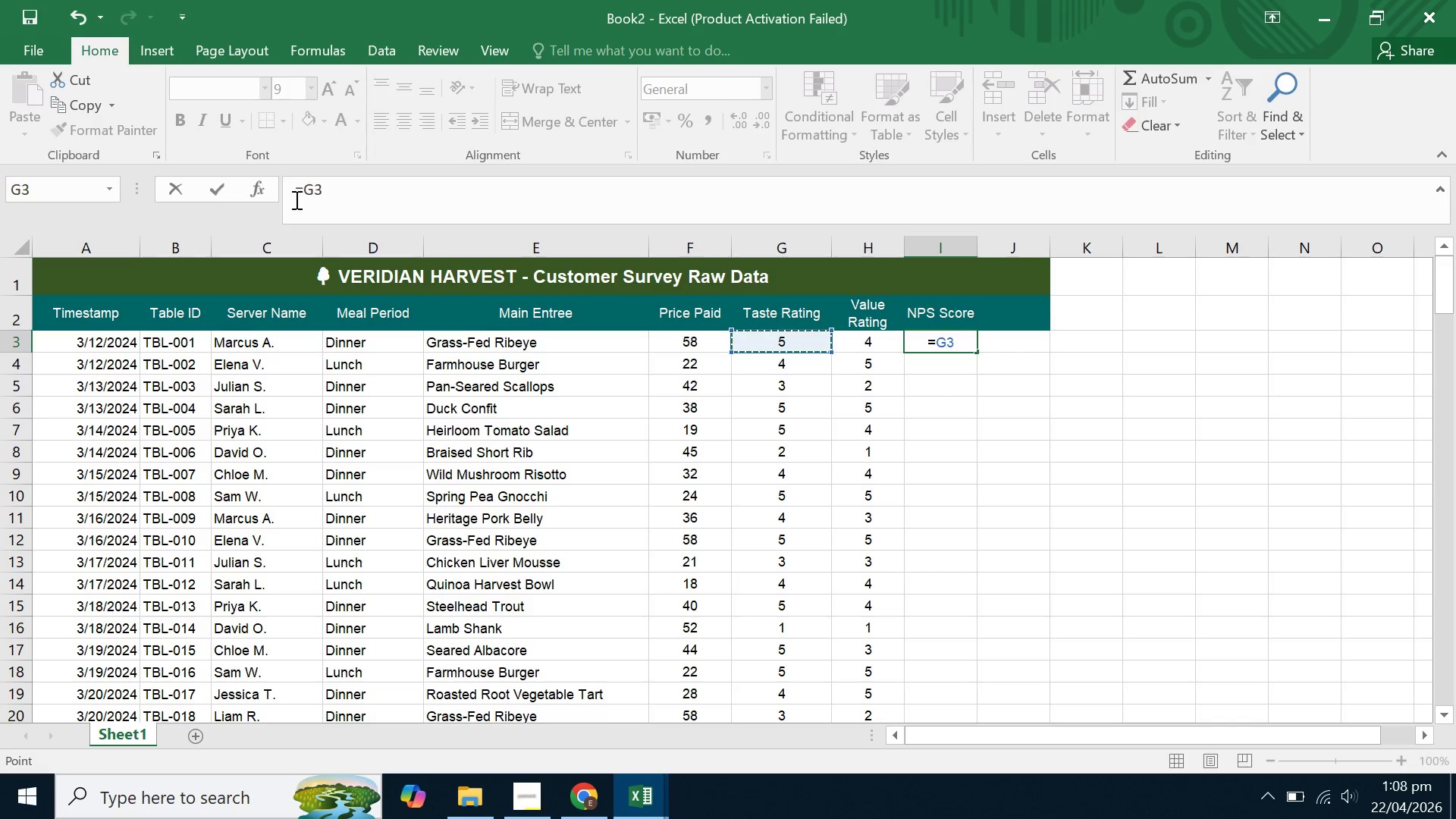 
left_click([303, 190])
 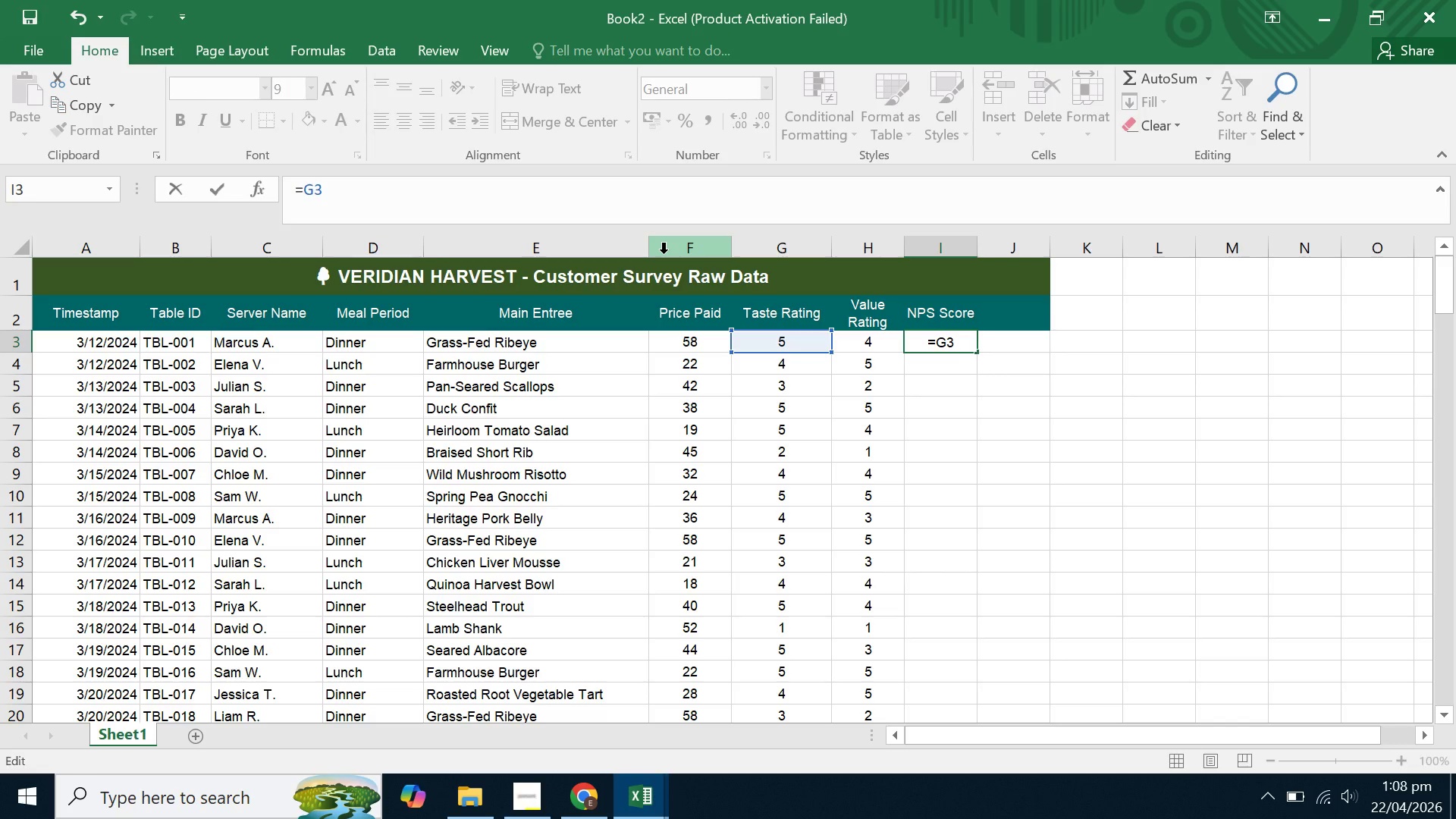 
key(Shift+ShiftLeft)
 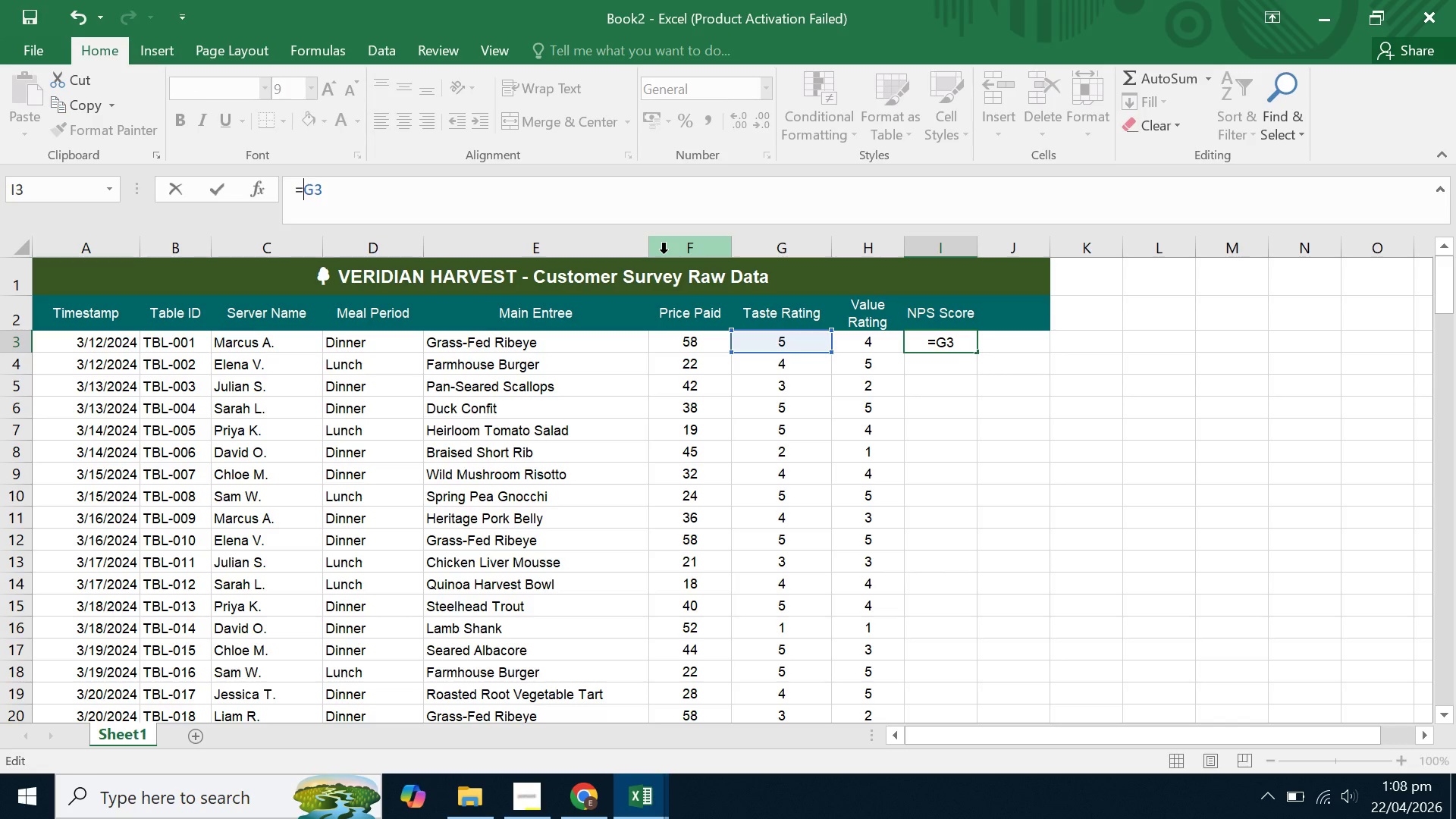 
key(Shift+9)
 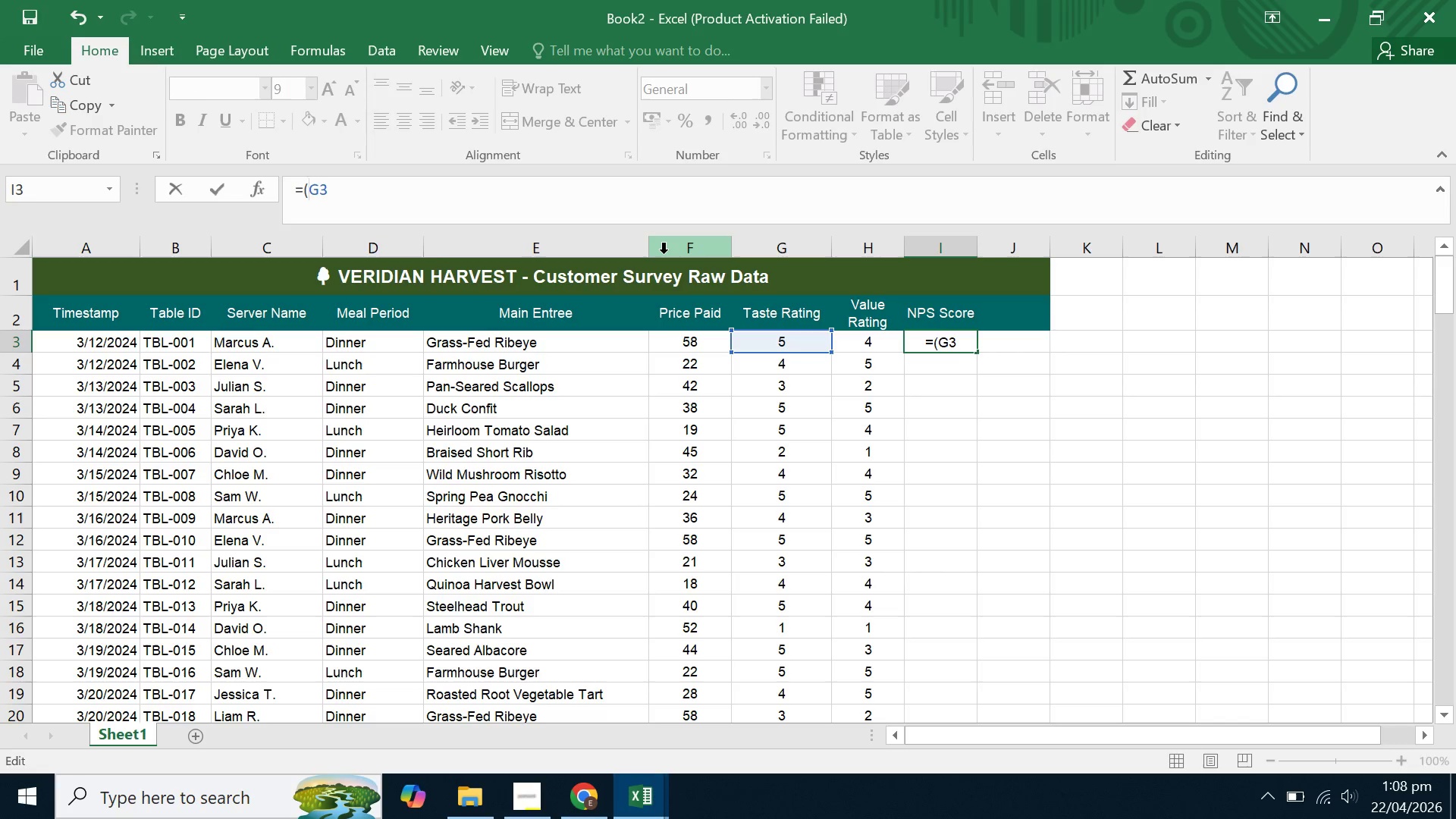 
key(ArrowRight)
 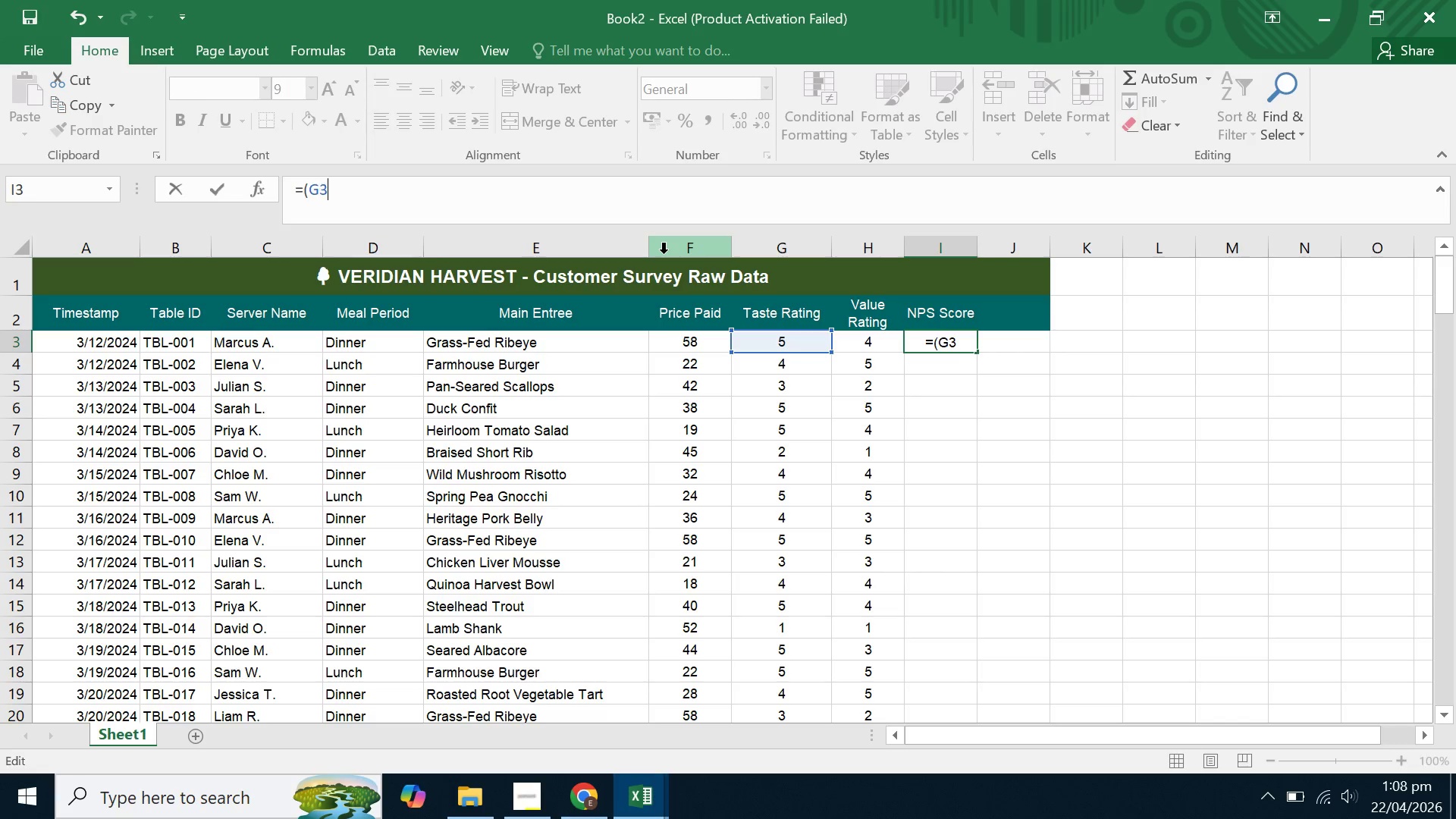 
key(ArrowRight)
 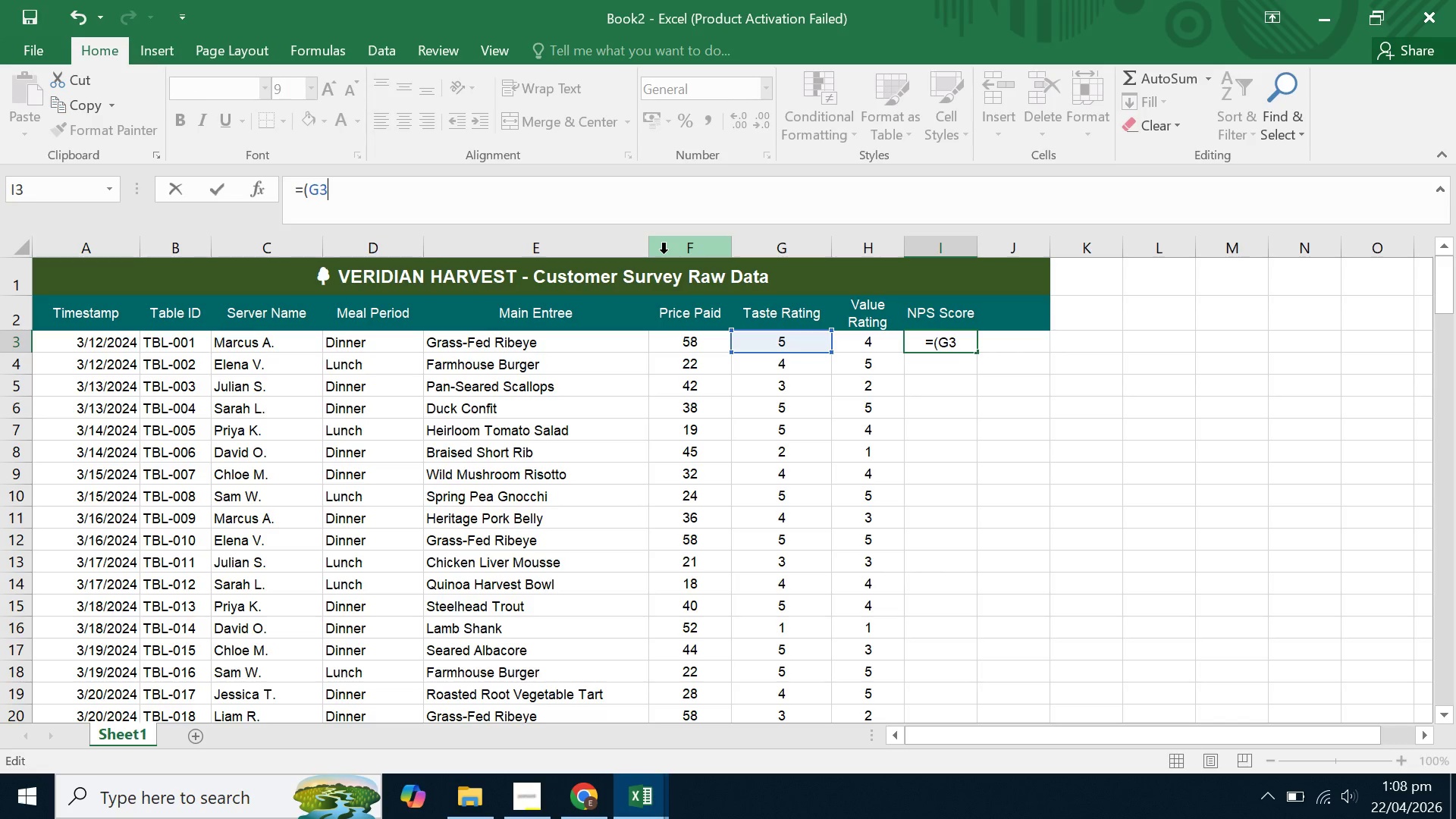 
key(ArrowRight)
 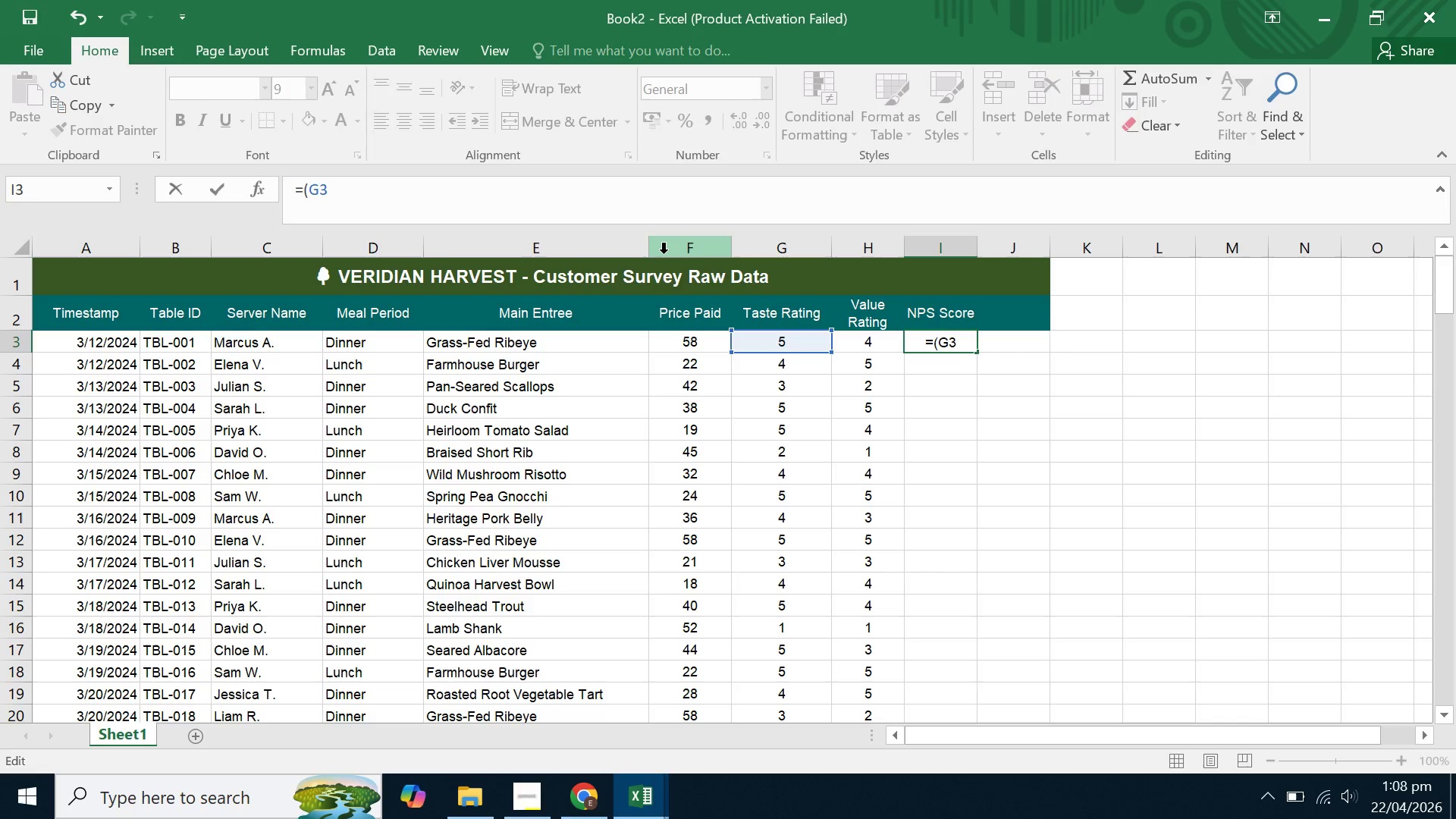 
key(Shift+Equal)
 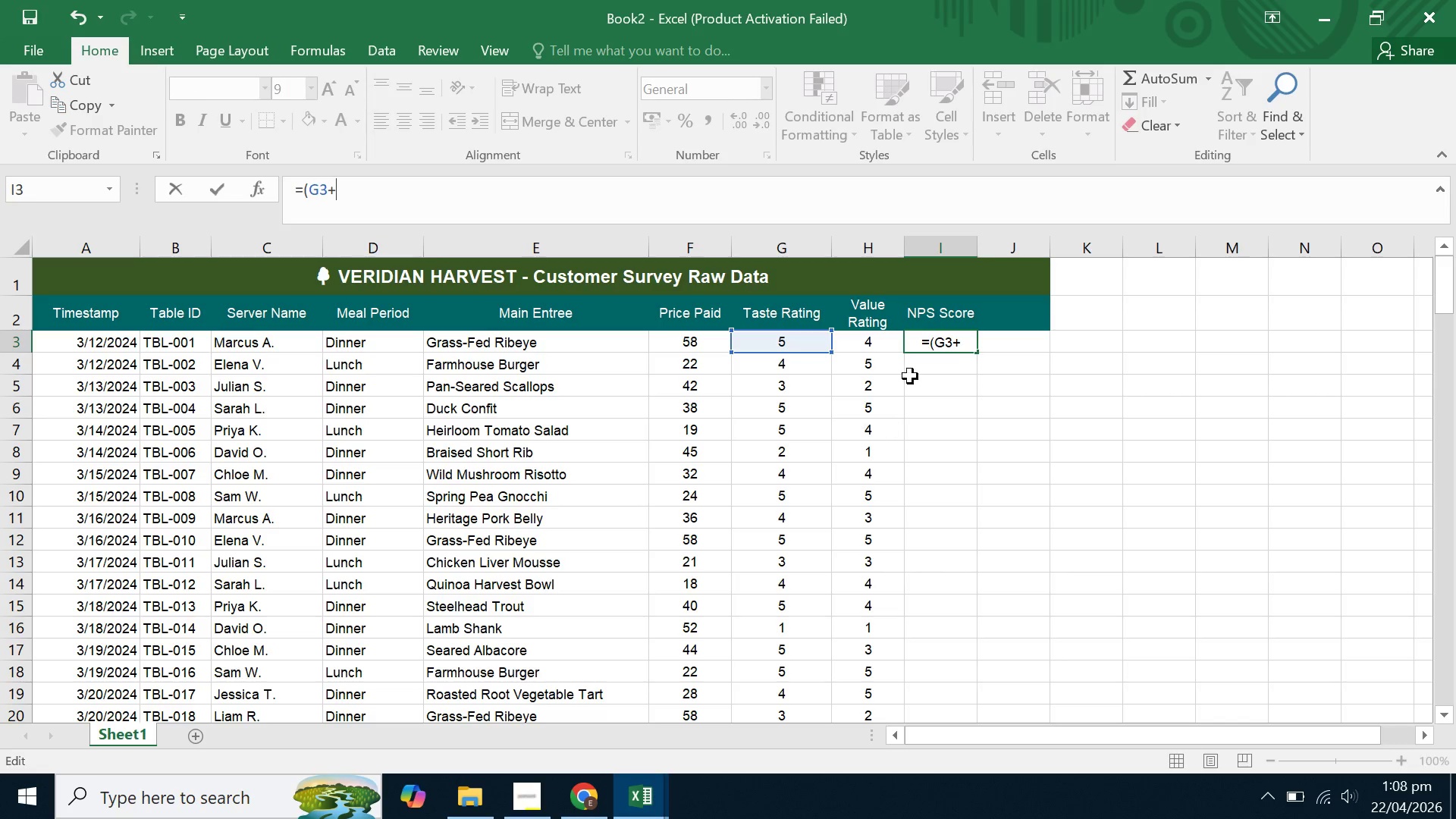 
left_click([877, 352])
 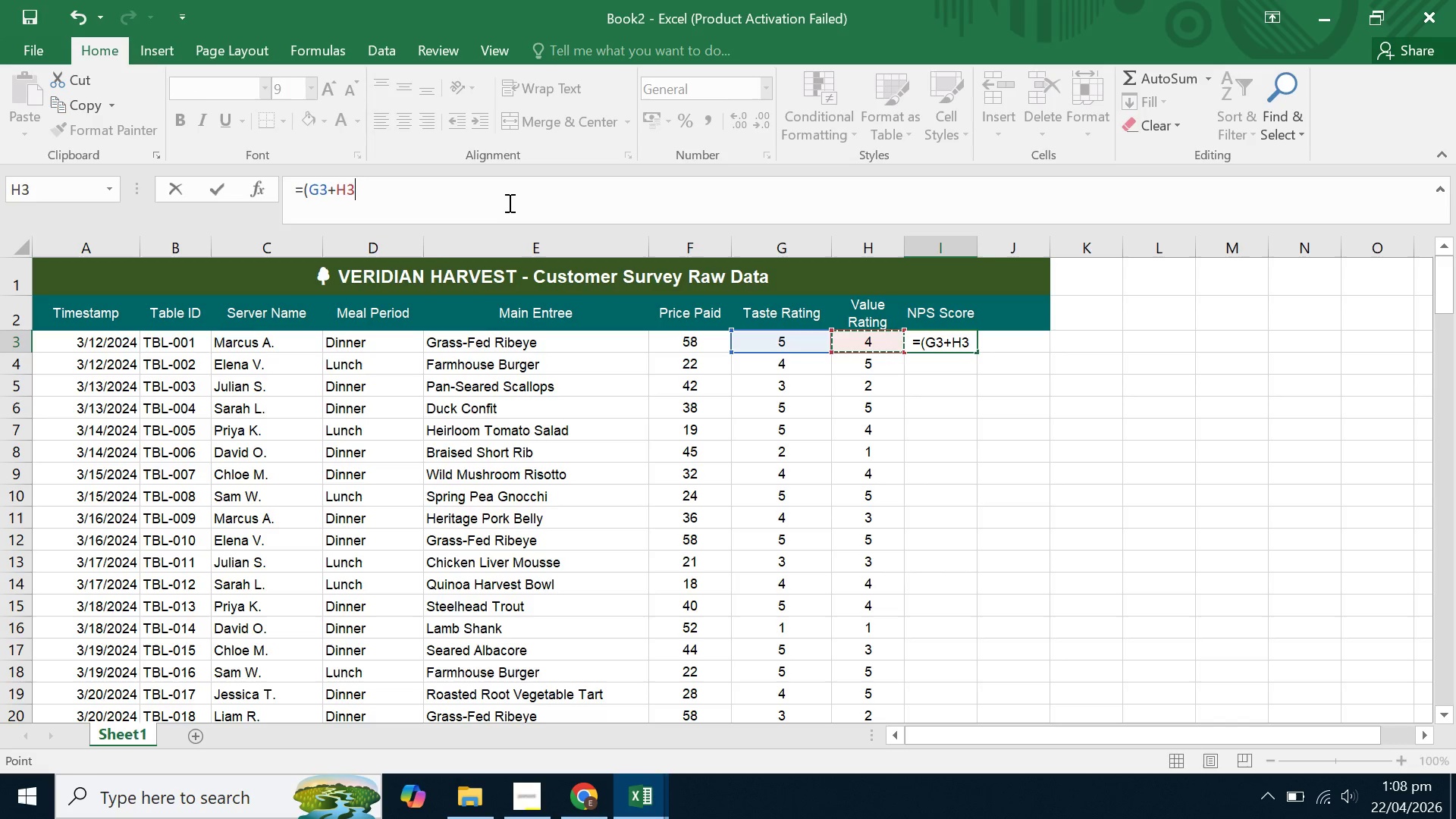 
left_click([504, 202])
 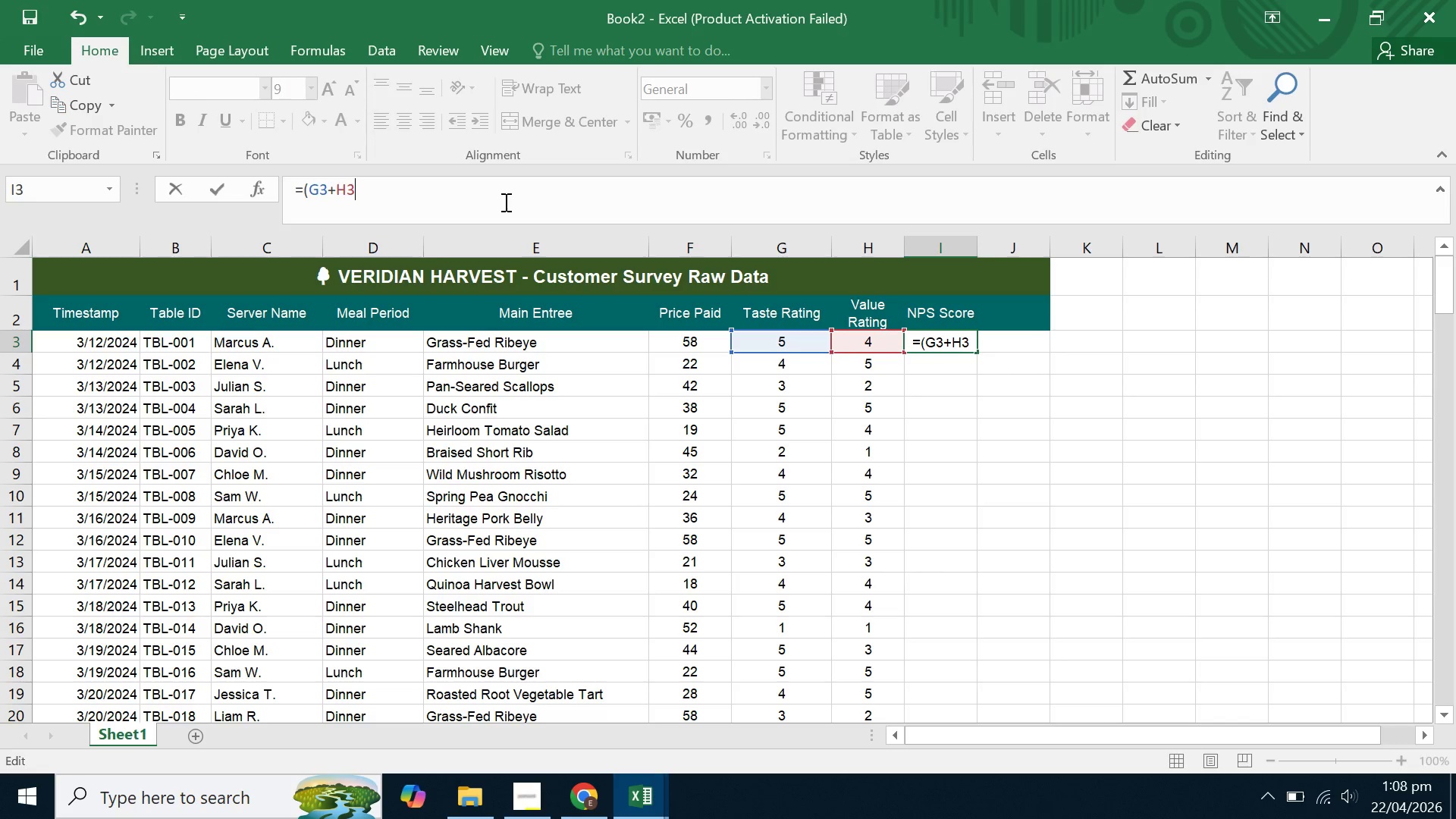 
key(Shift+0)
 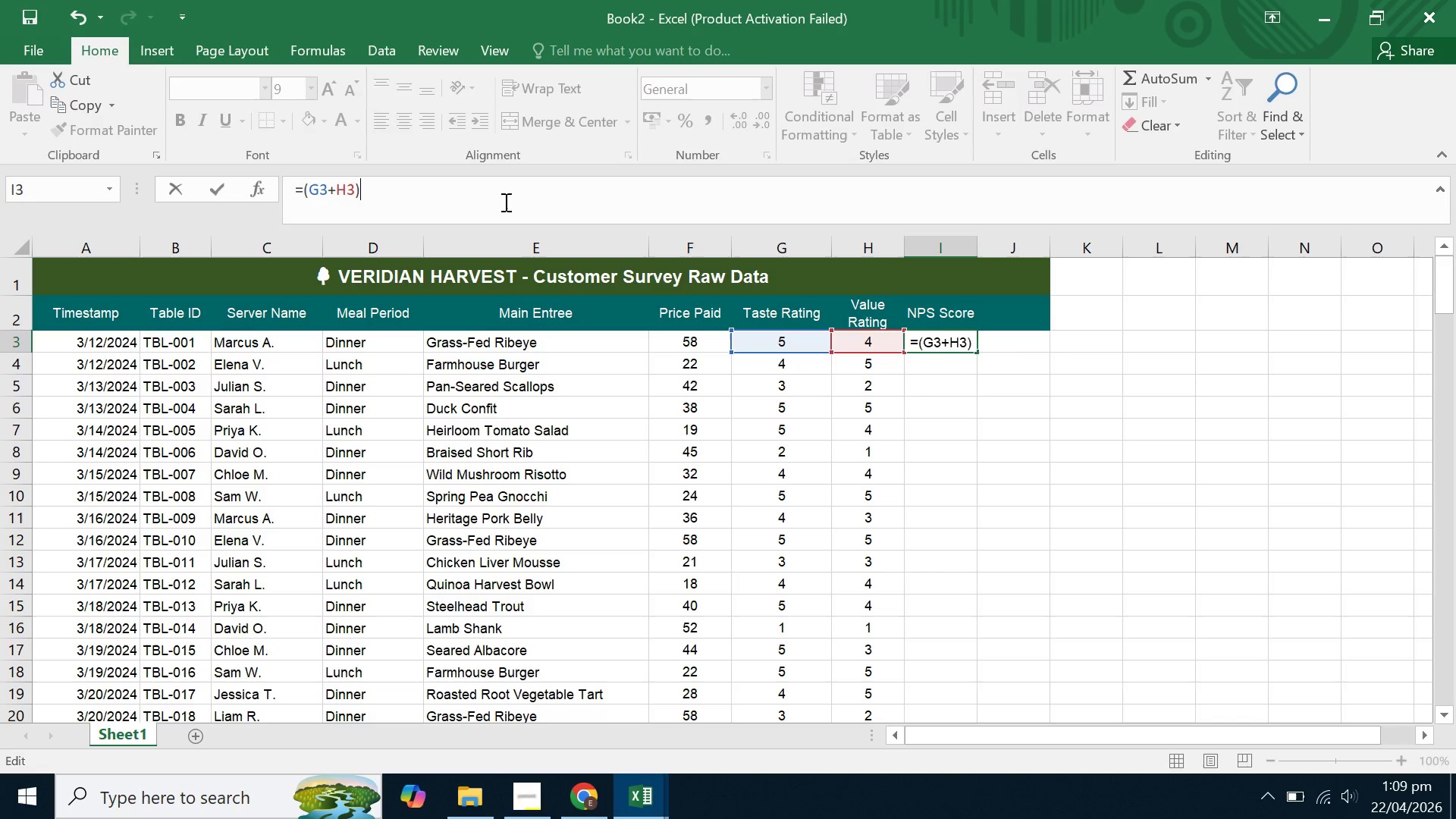 
wait(7.05)
 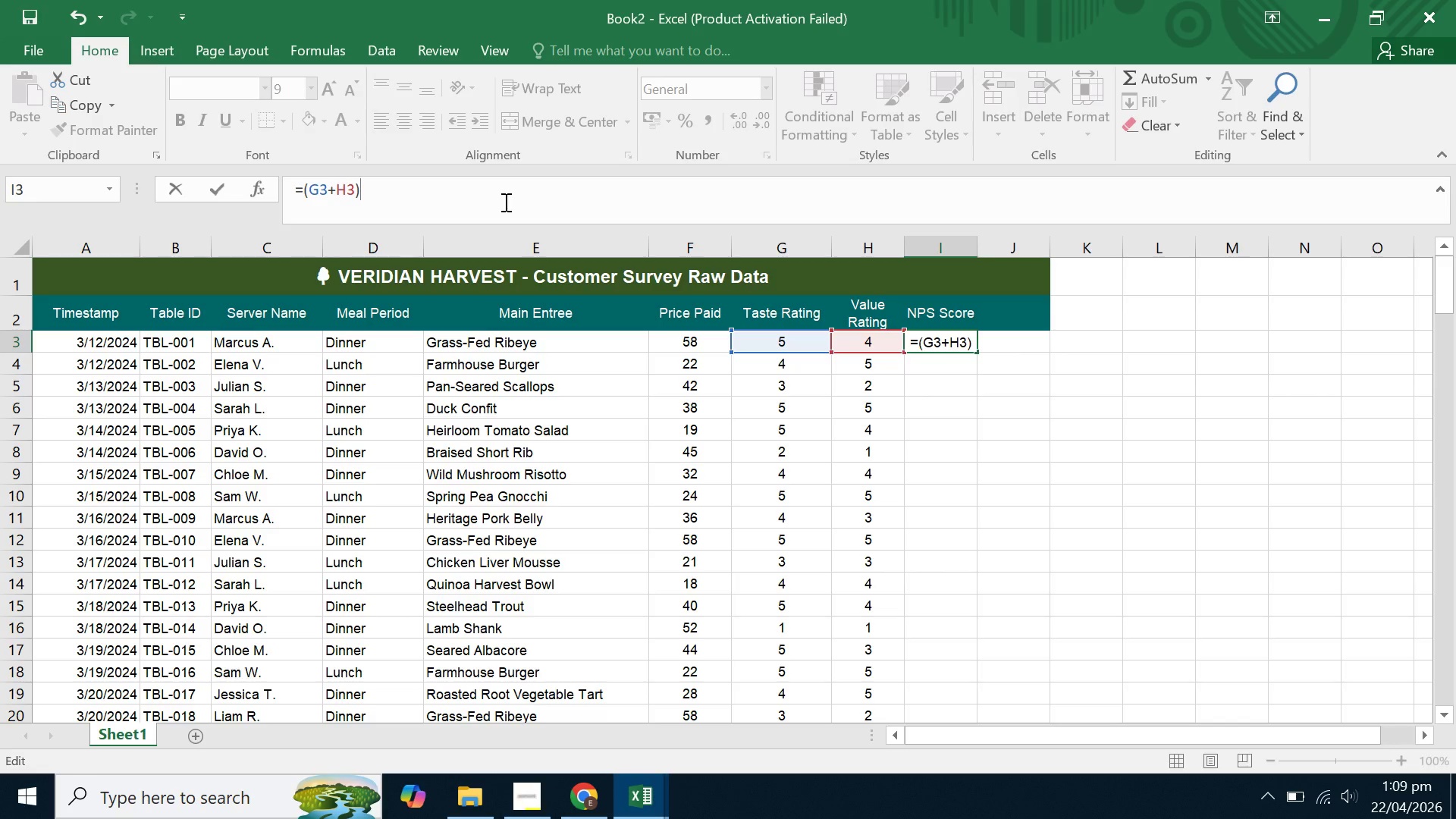 
key(Slash)
 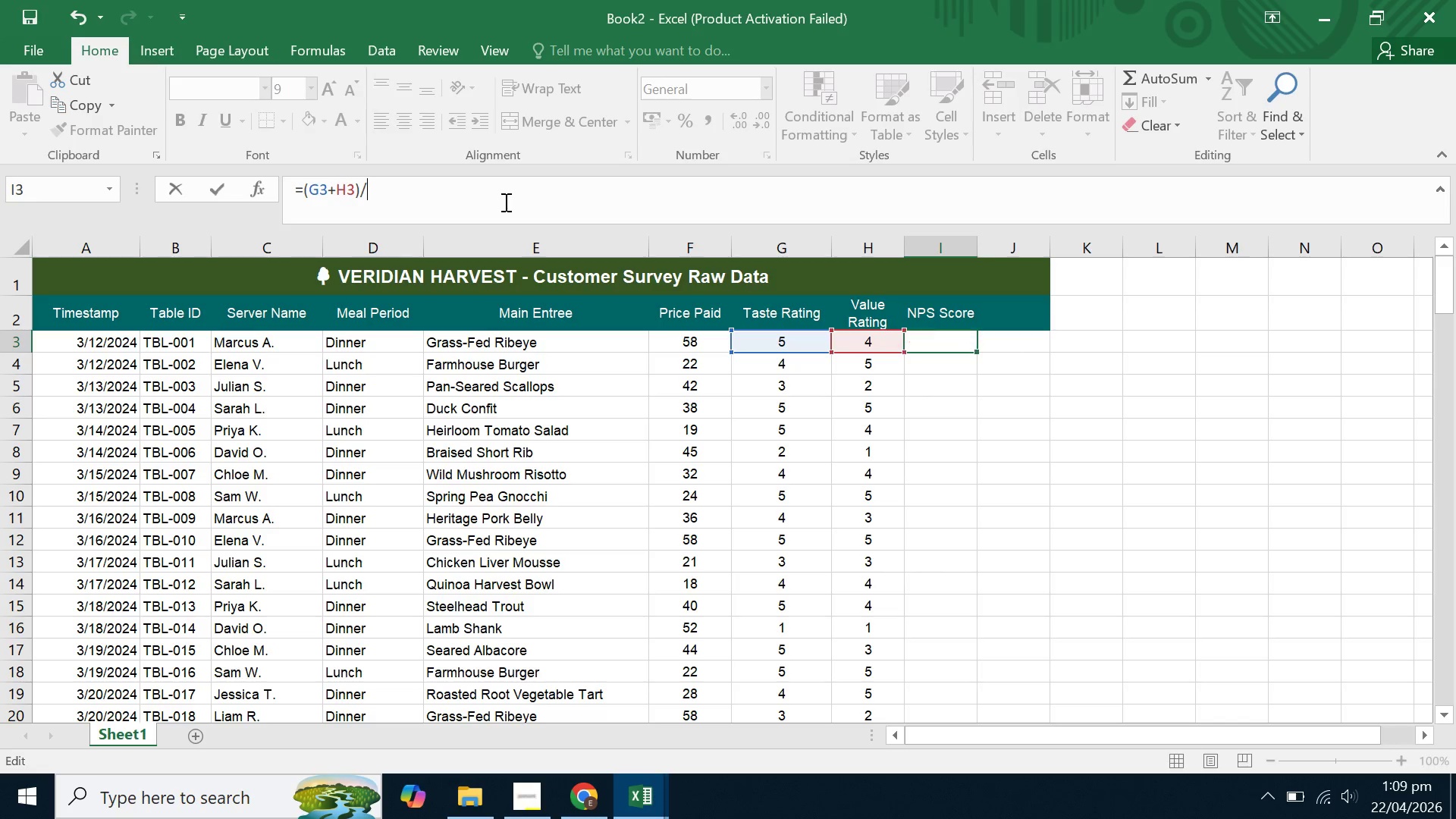 
key(2)
 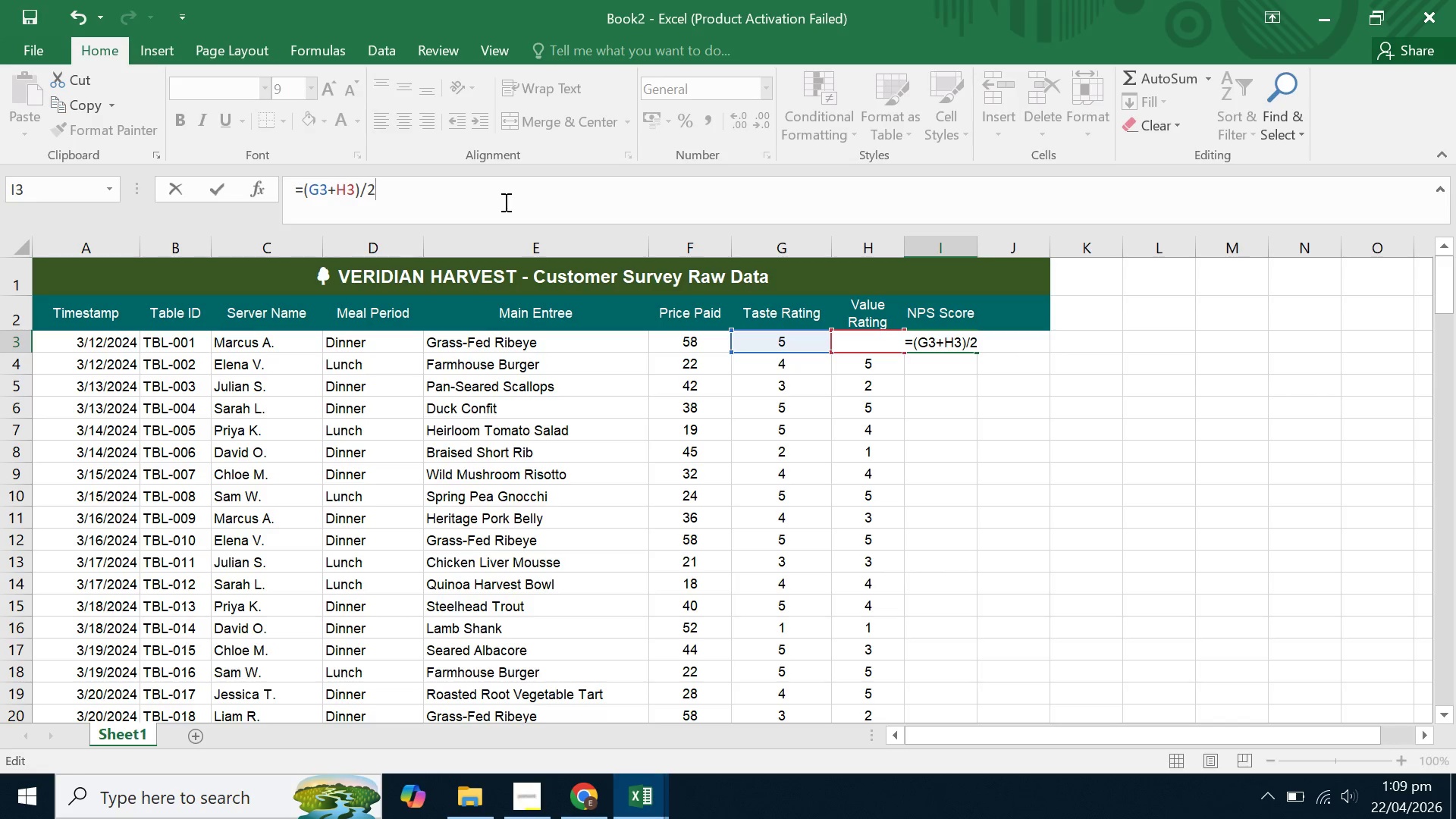 
key(Enter)
 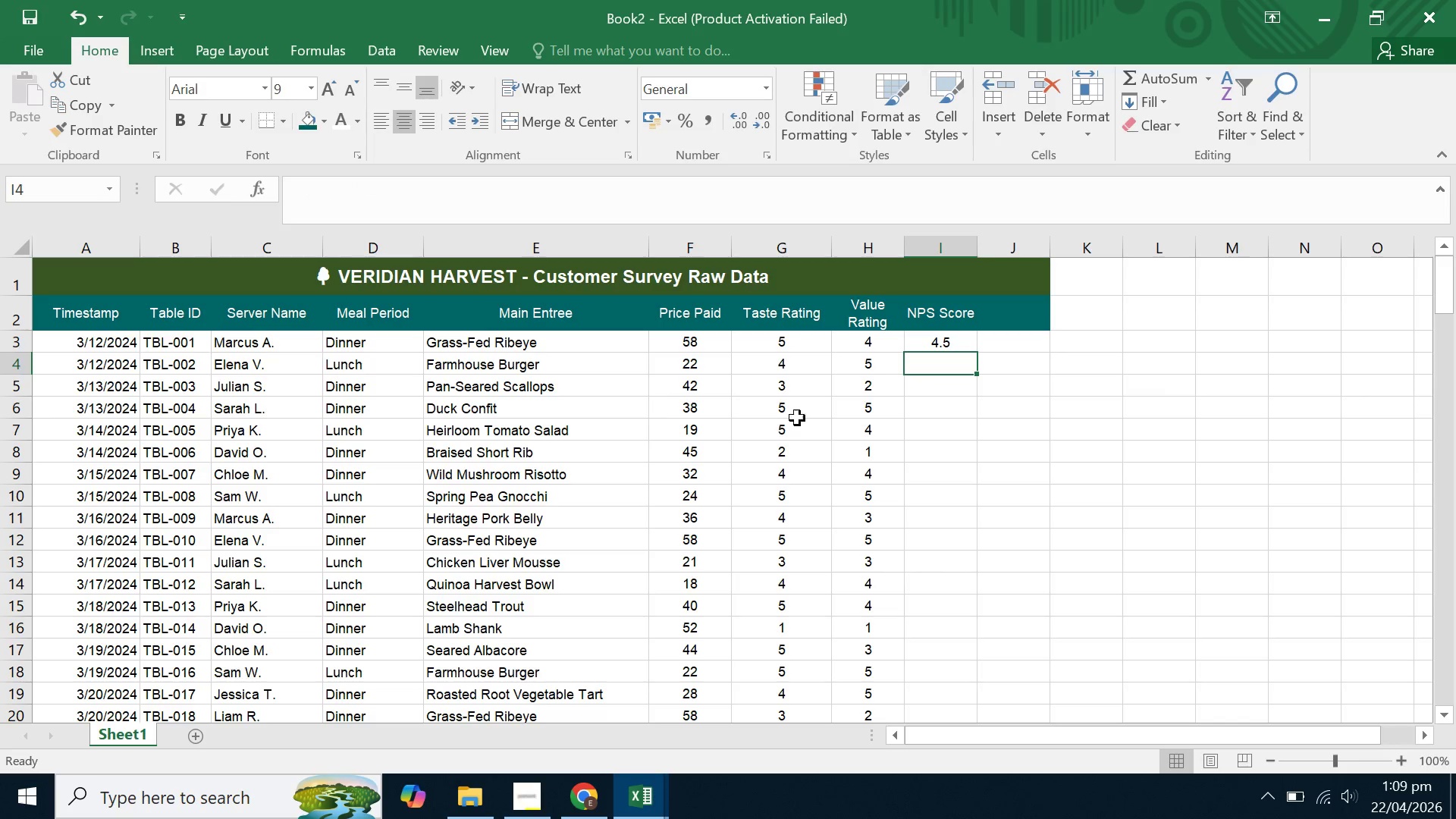 
left_click([918, 332])
 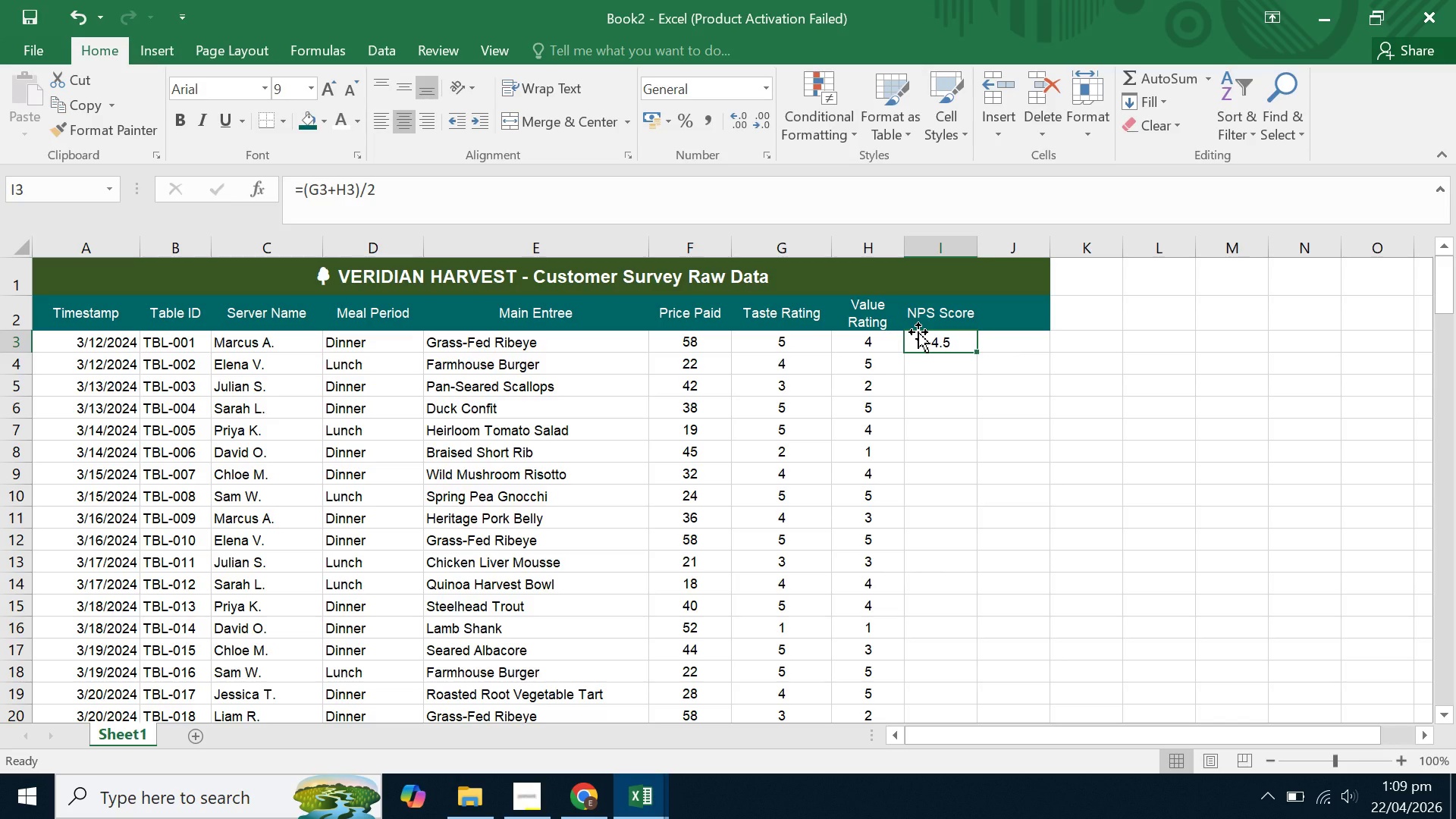 
wait(5.44)
 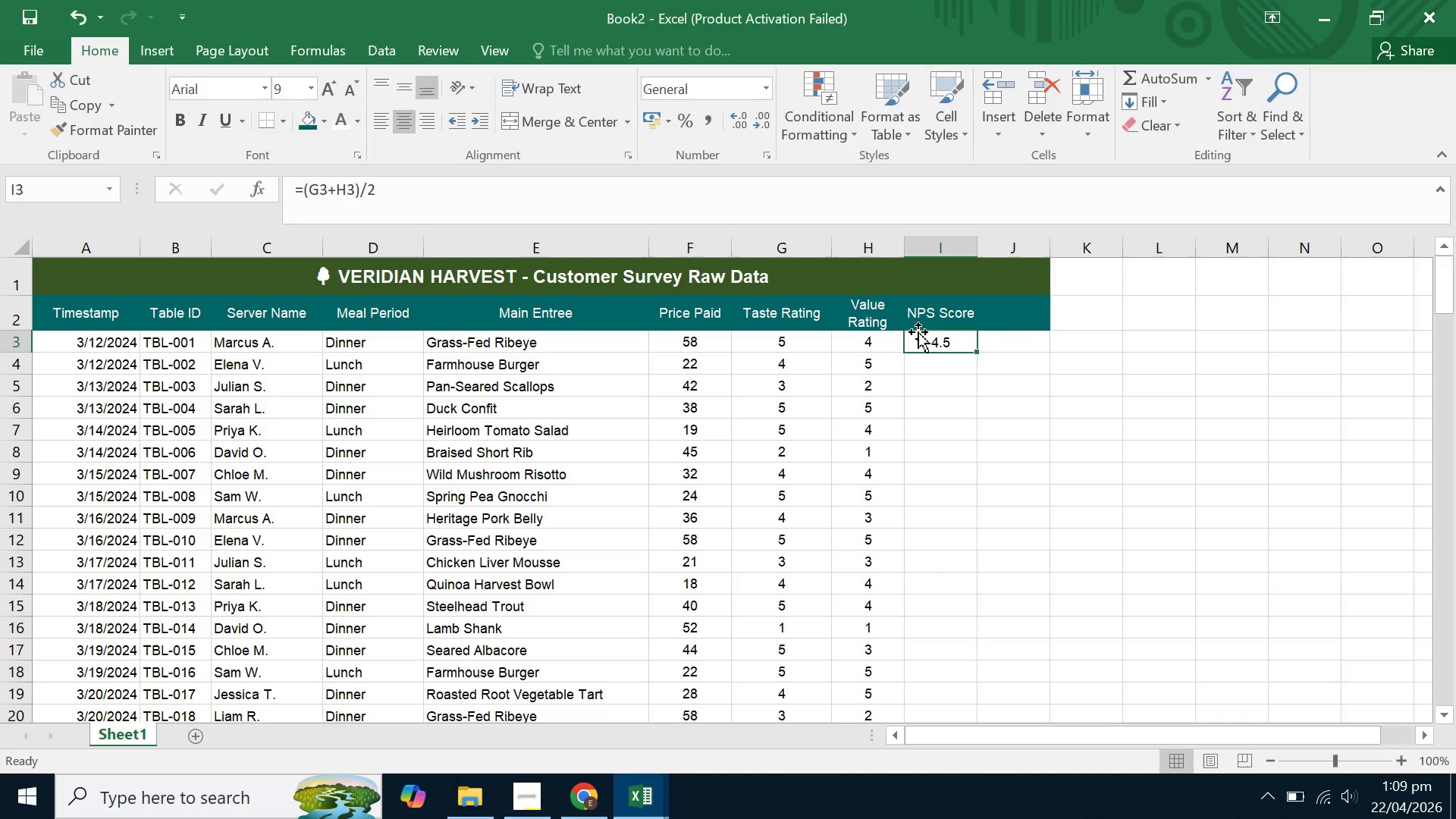 
double_click([979, 353])
 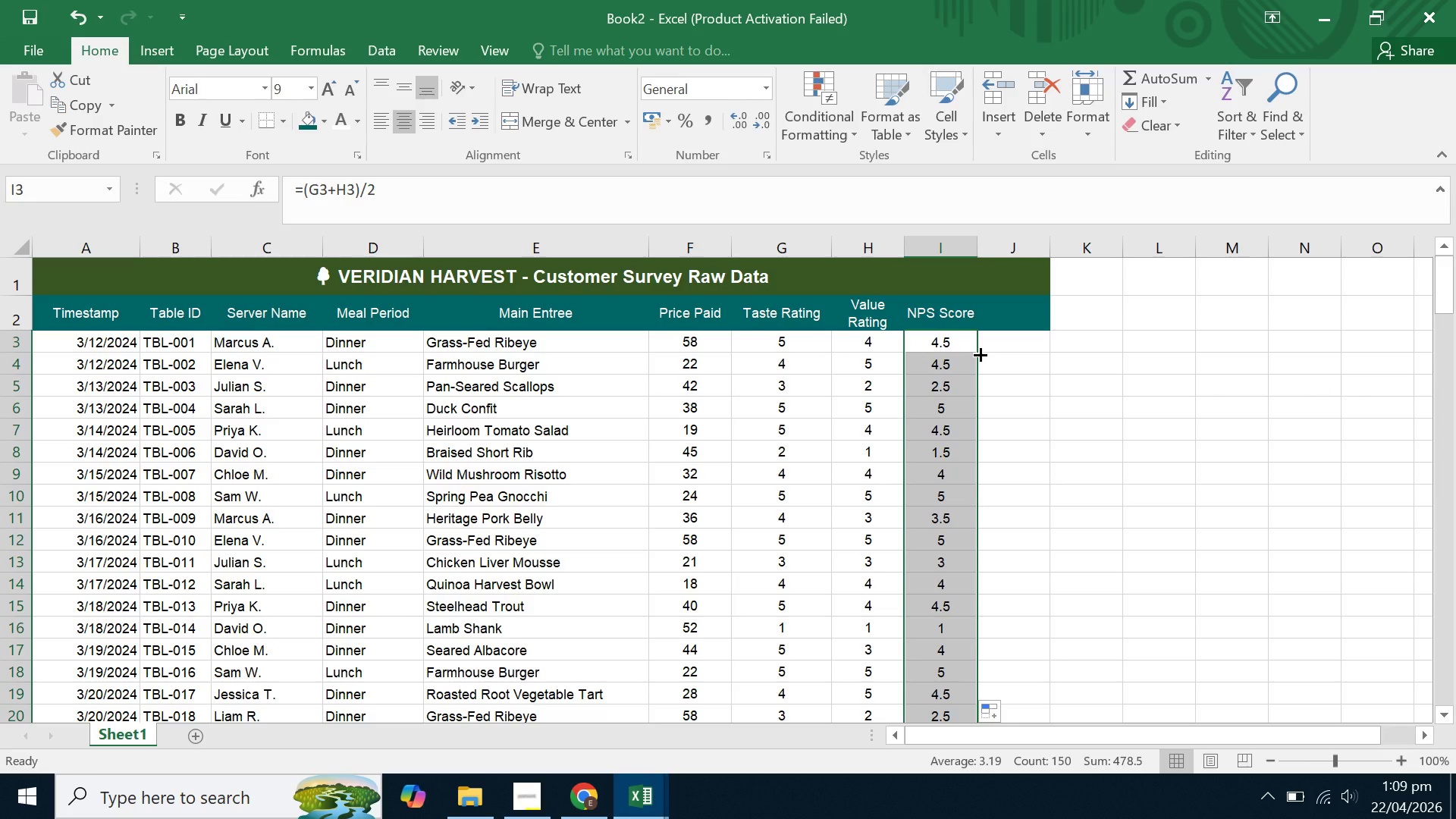 
scroll: coordinate [979, 353], scroll_direction: down, amount: 1.0
 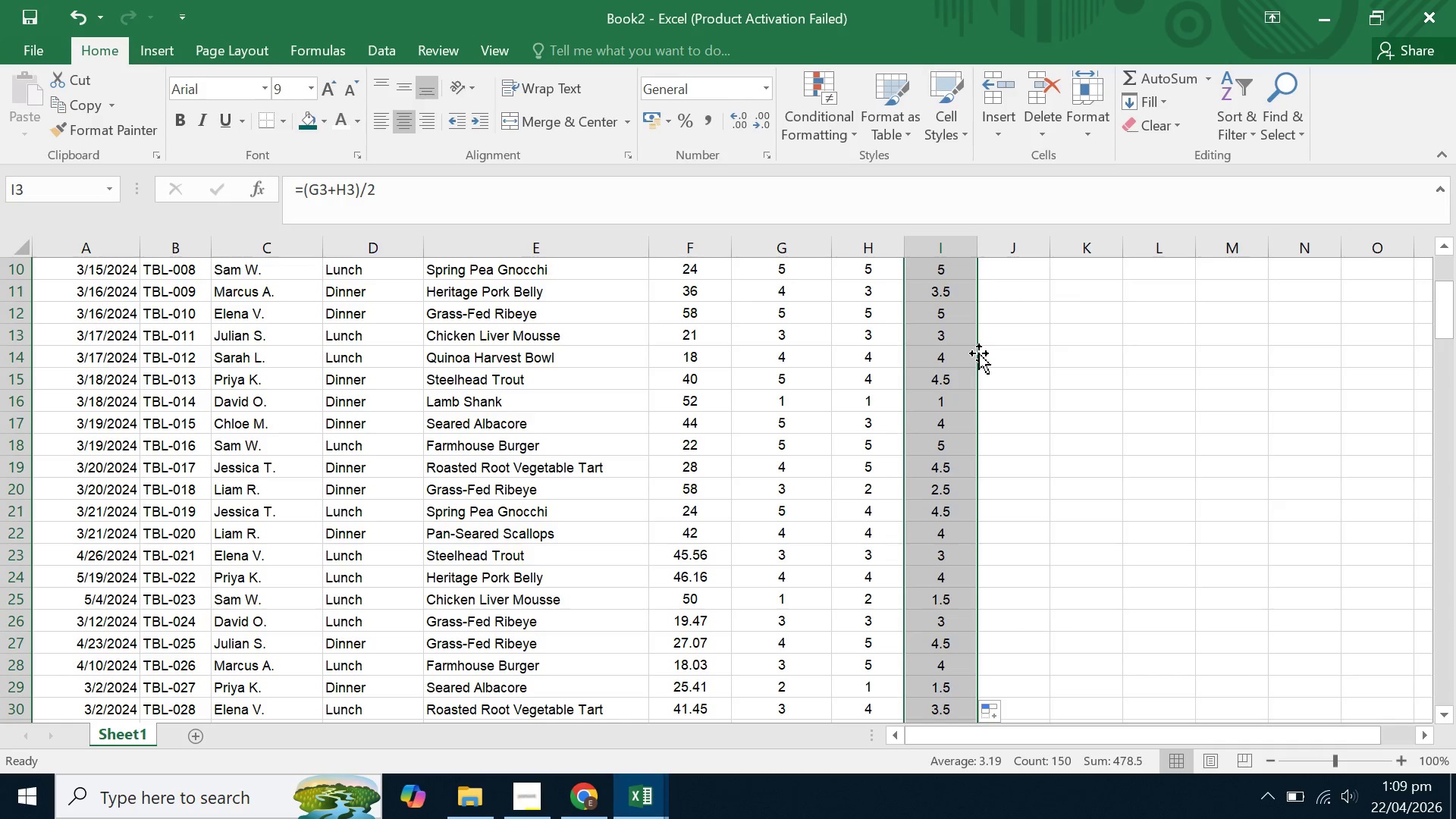 
scroll: coordinate [979, 353], scroll_direction: up, amount: 6.0
 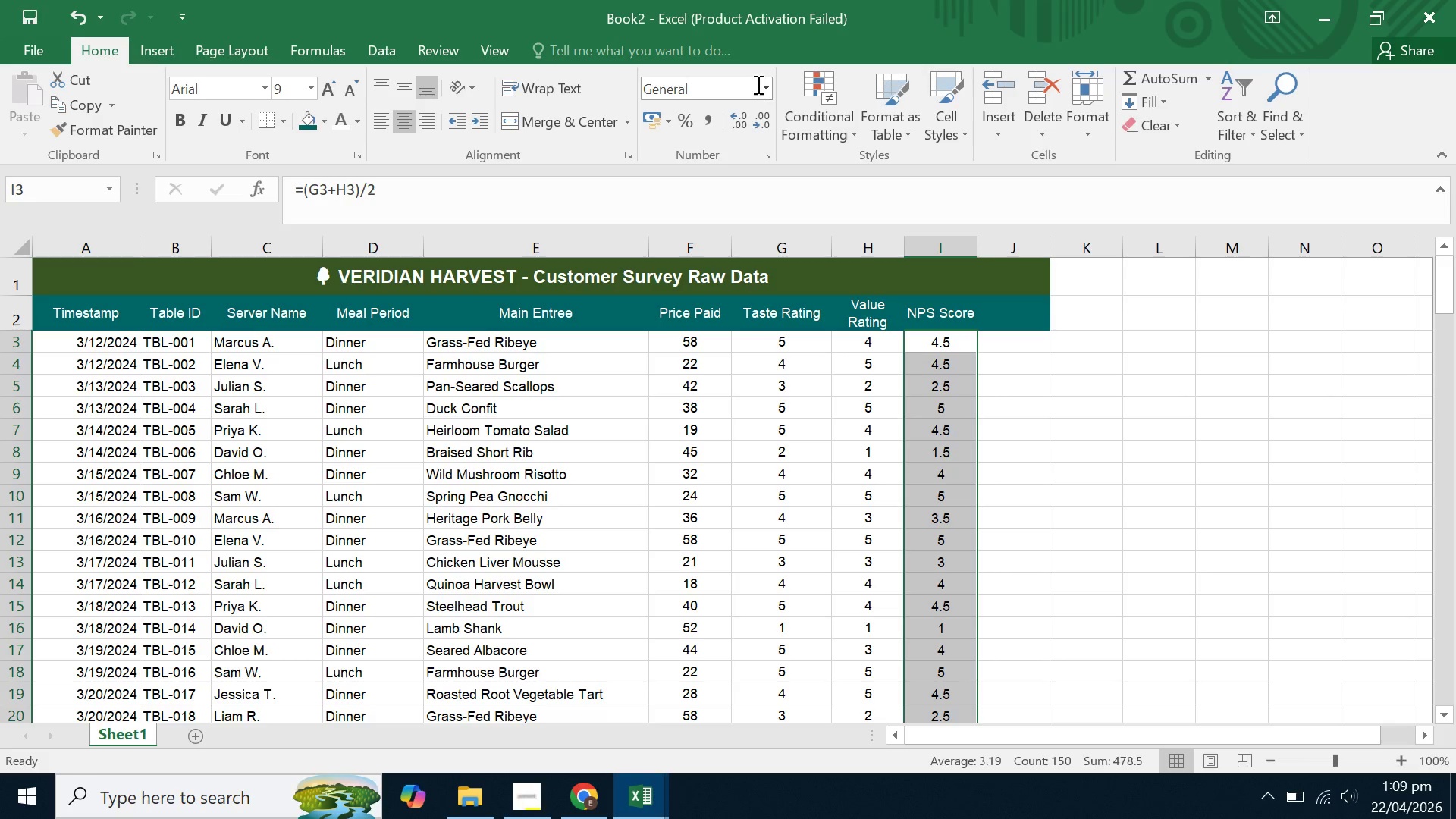 
left_click([764, 88])
 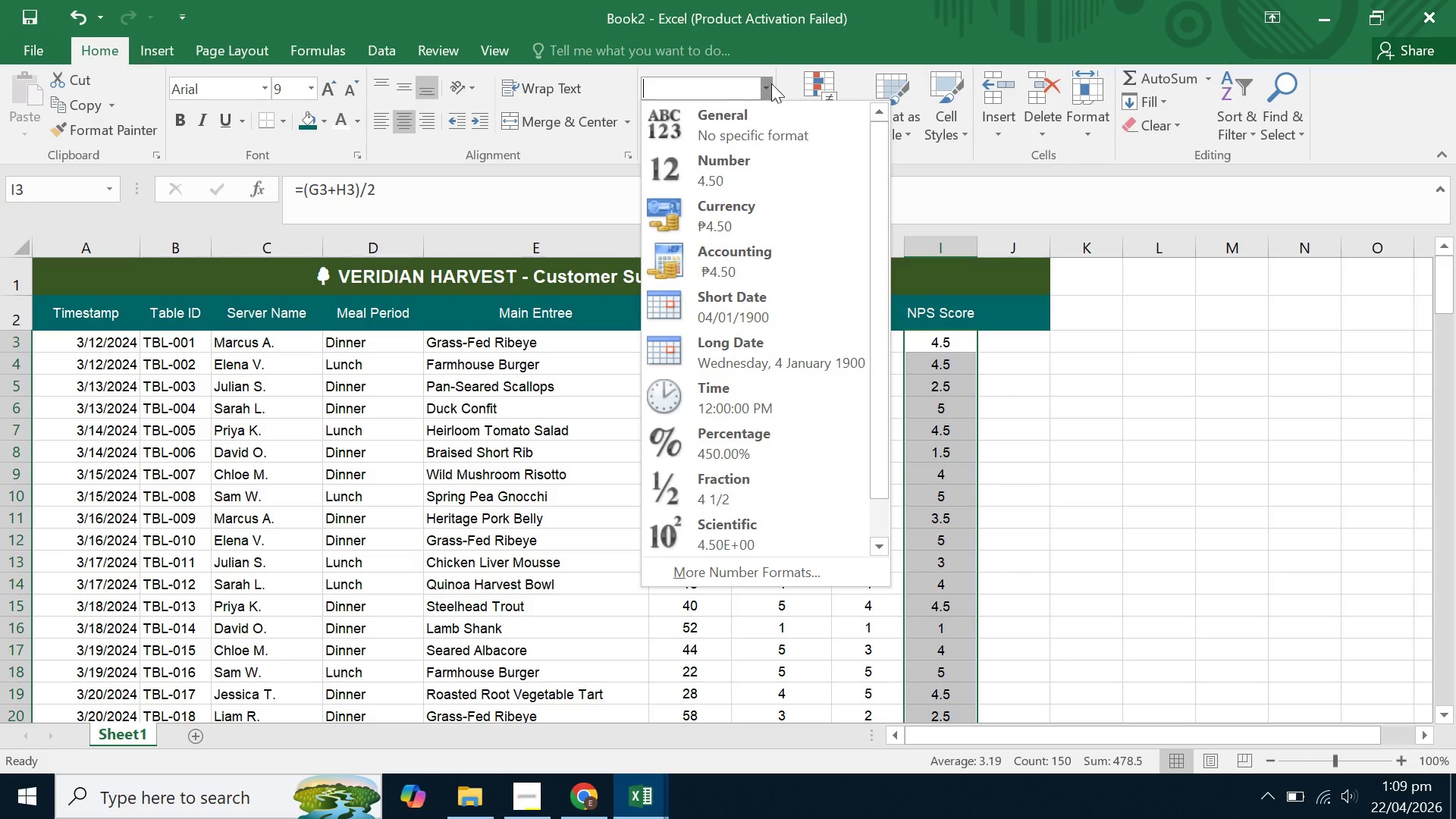 
left_click([853, 0])
 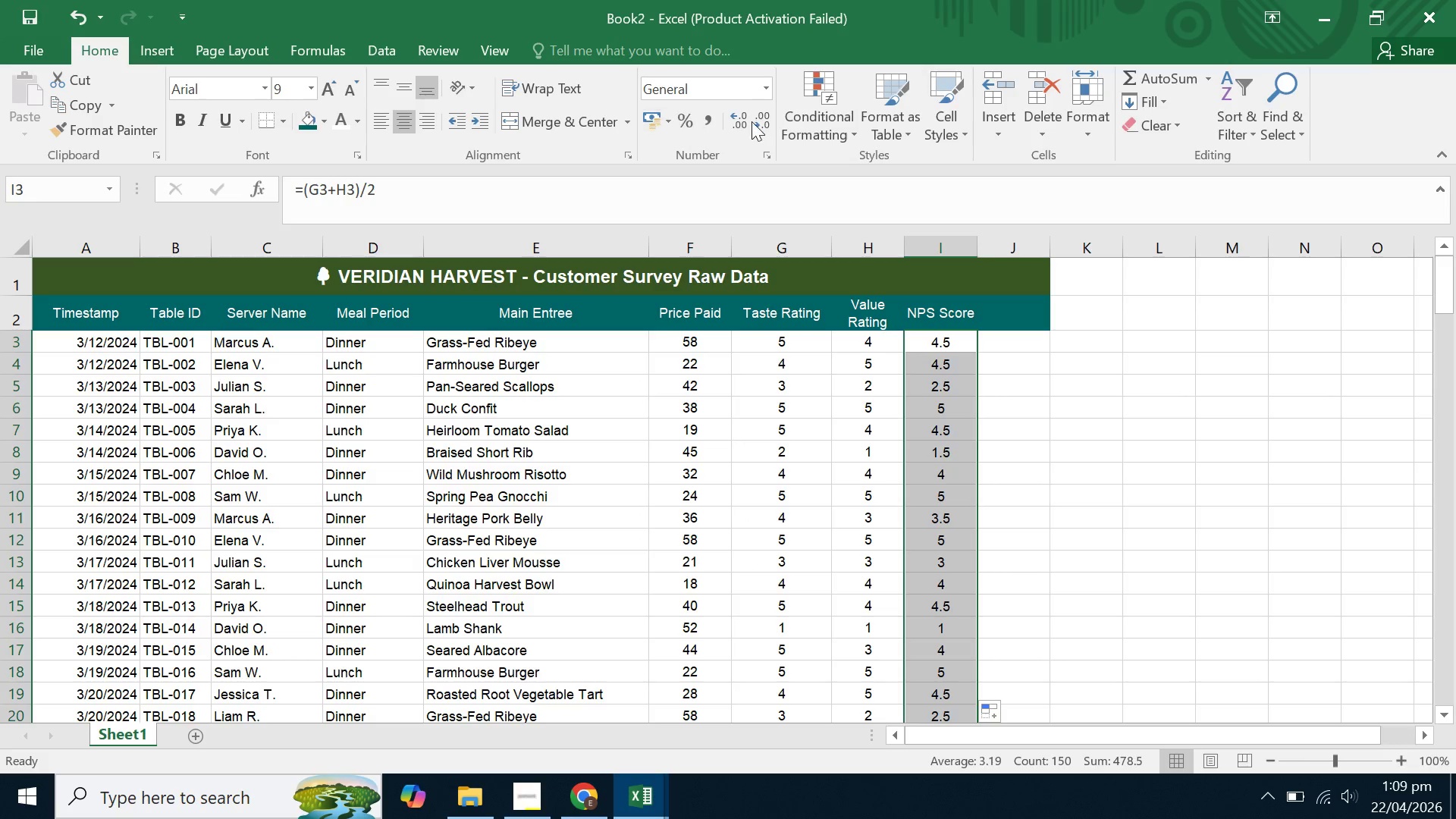 
double_click([764, 121])
 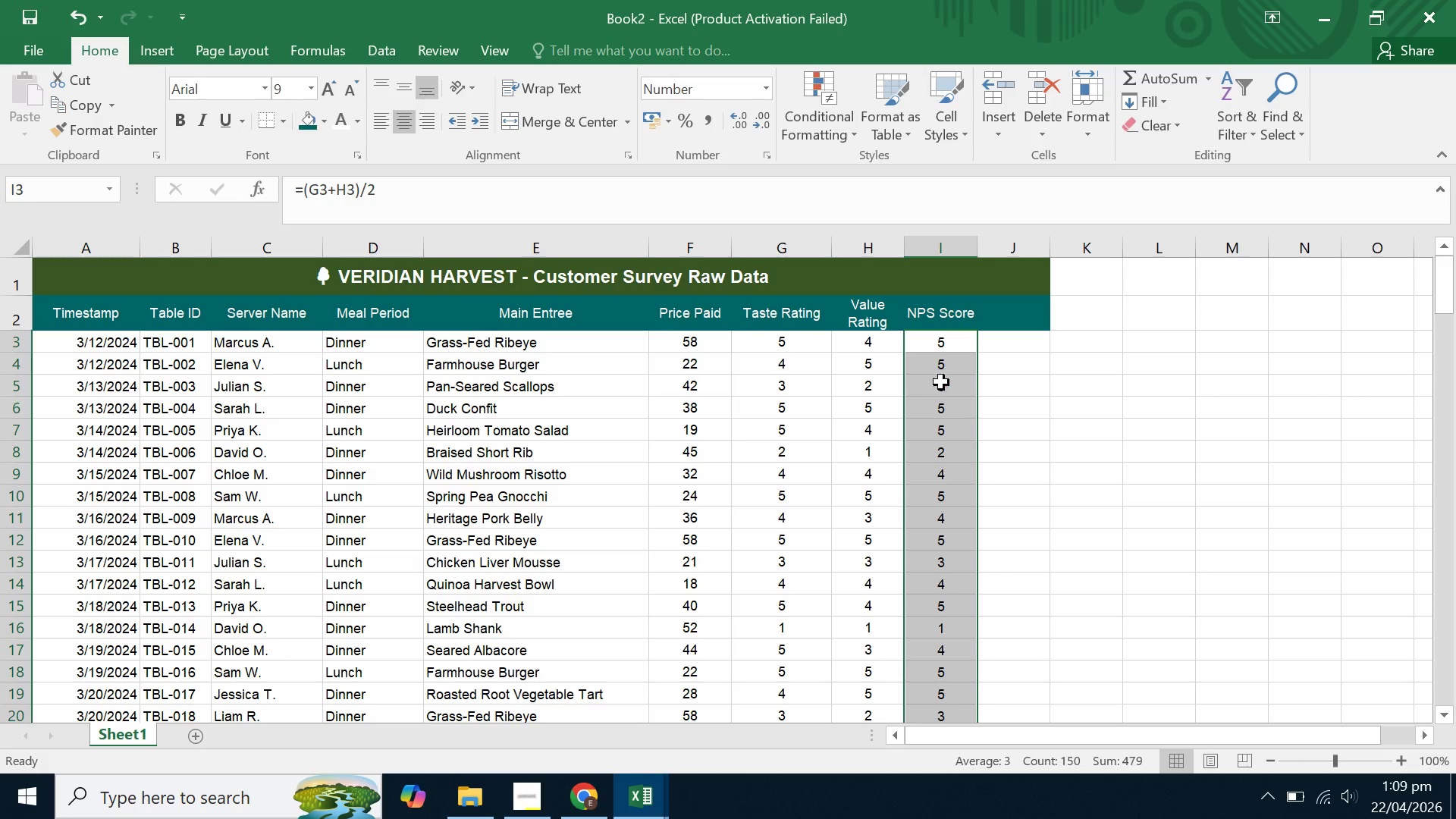 
left_click([999, 397])
 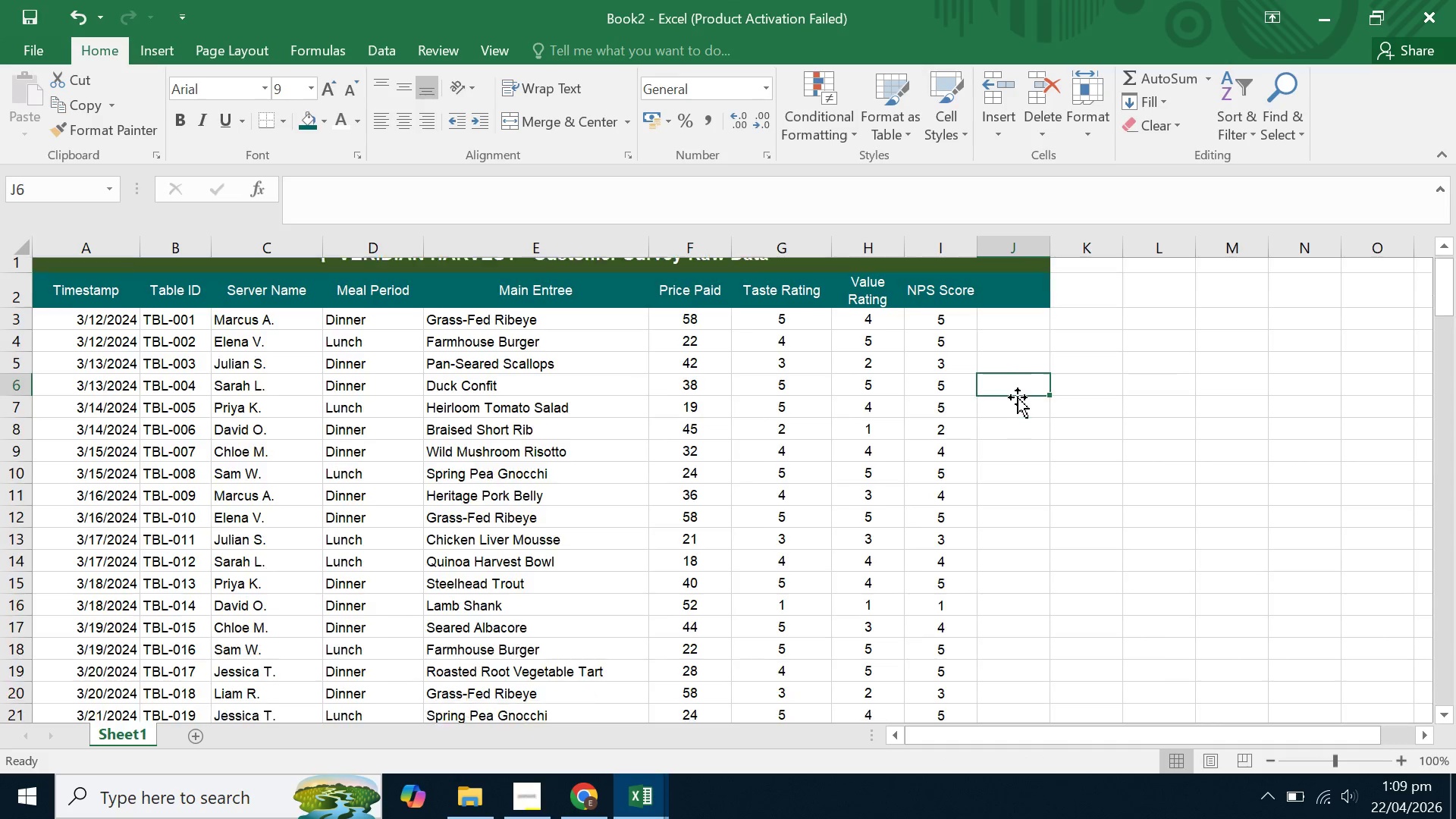 
wait(7.08)
 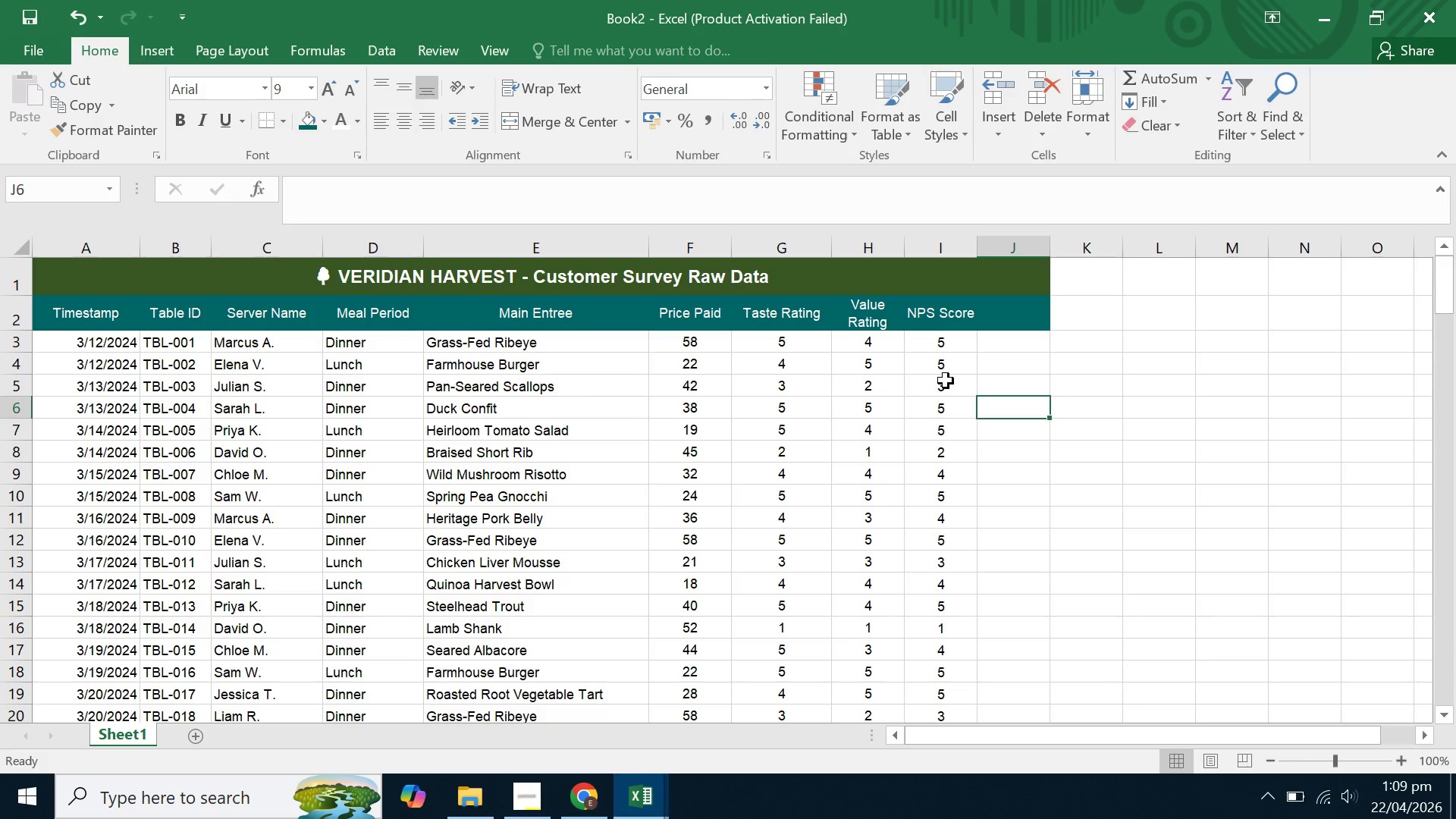 
left_click([946, 381])
 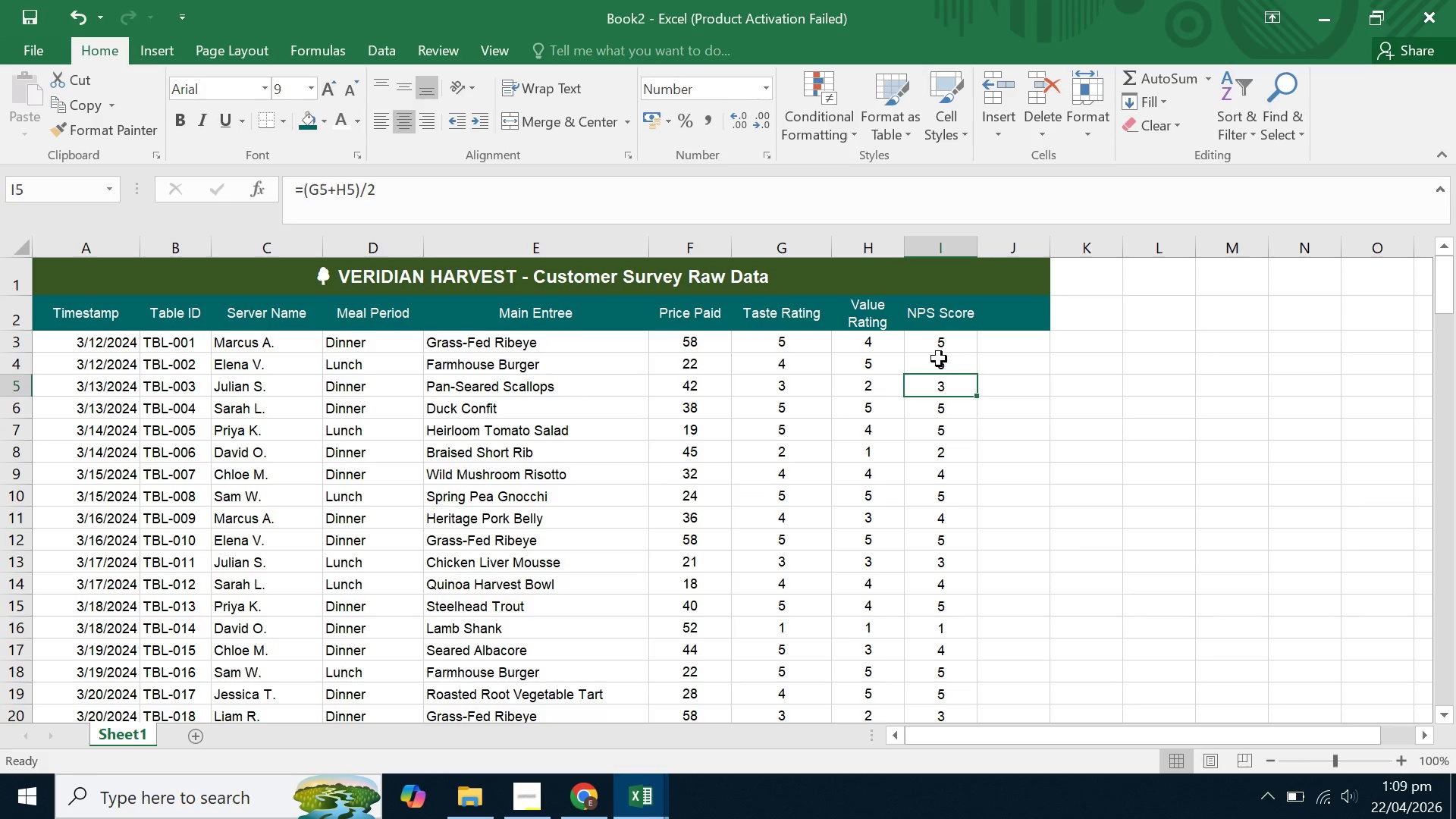 
scroll: coordinate [1008, 393], scroll_direction: up, amount: 5.0
 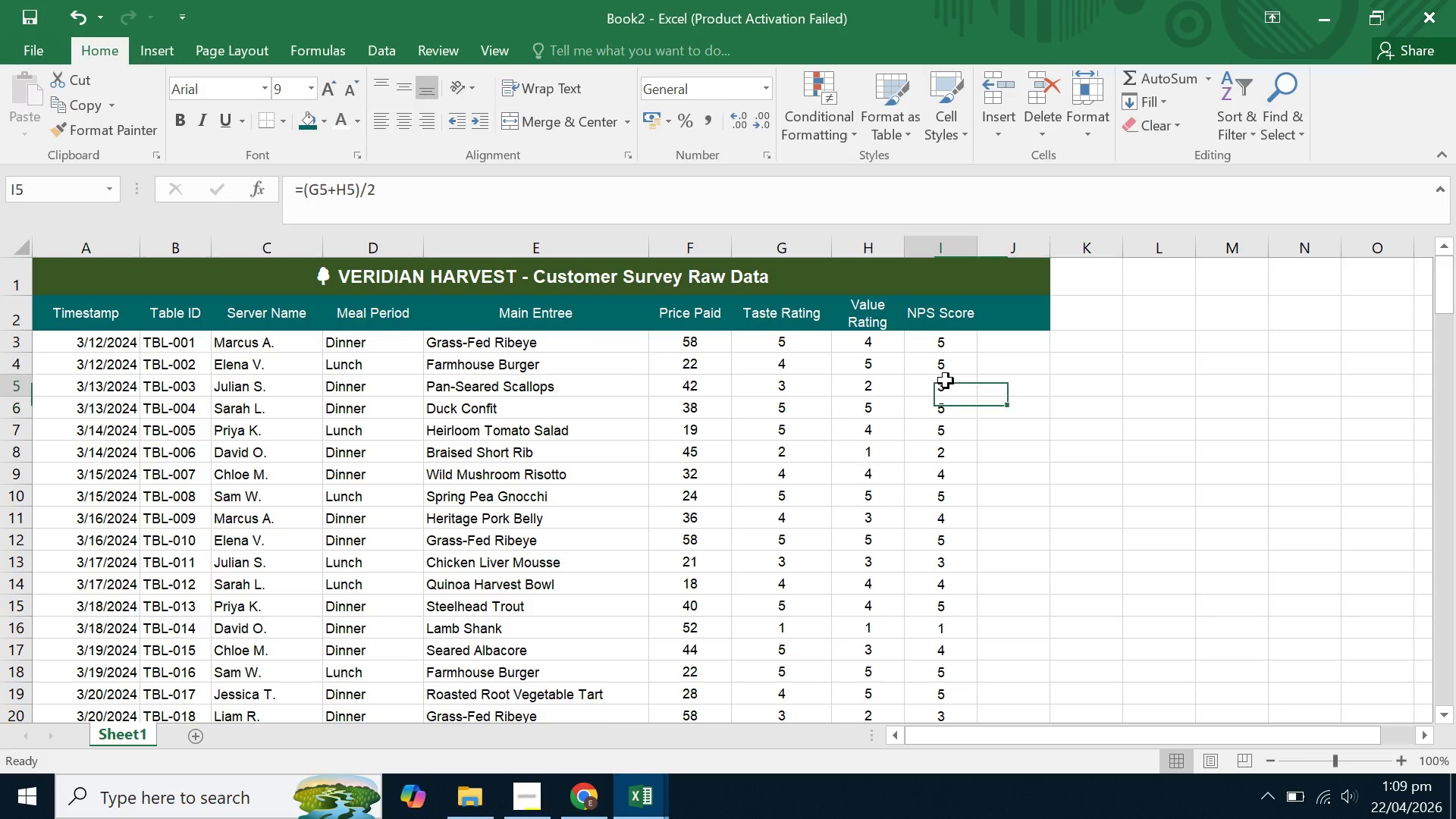 
double_click([939, 359])
 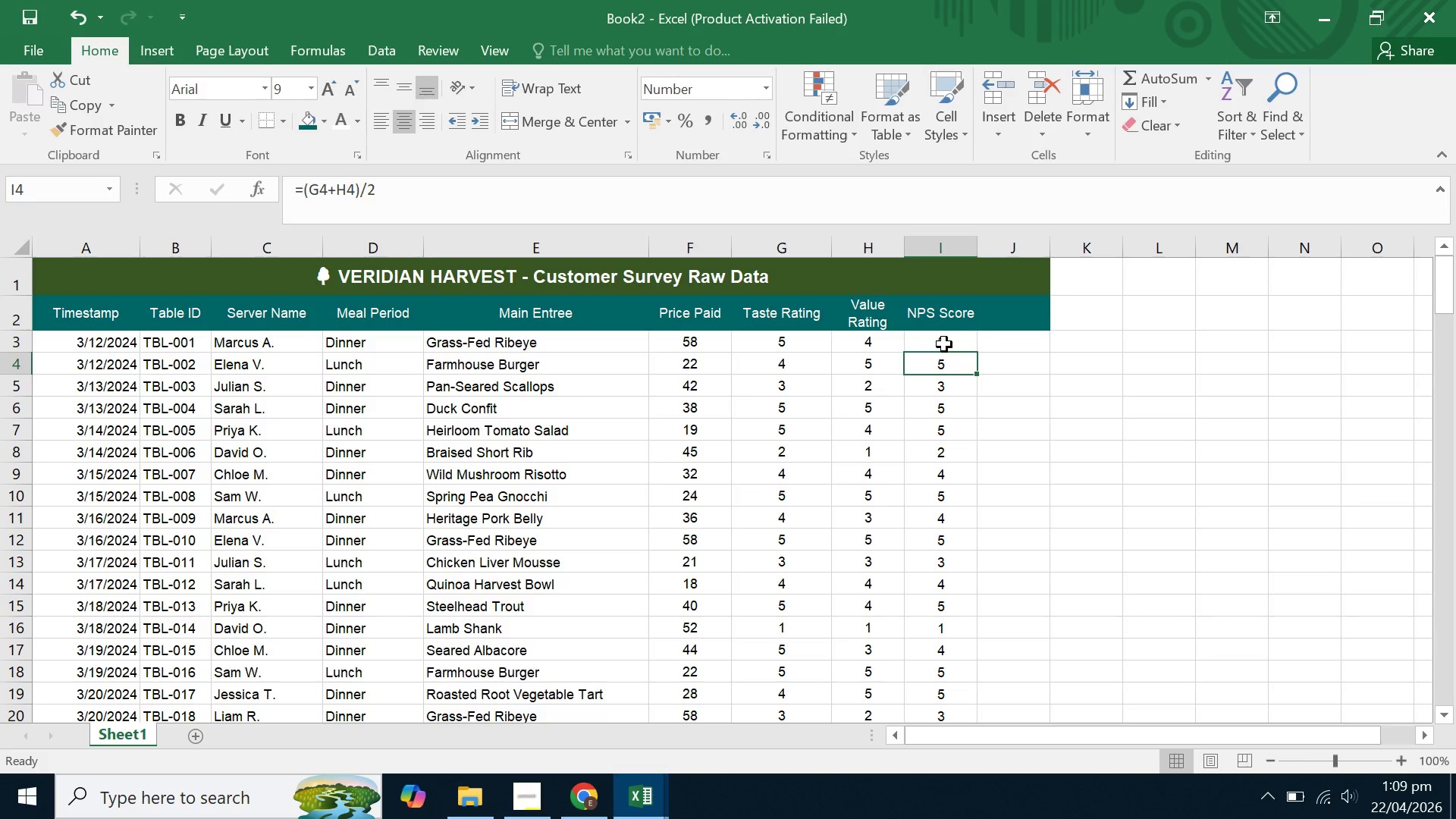 
triple_click([944, 344])
 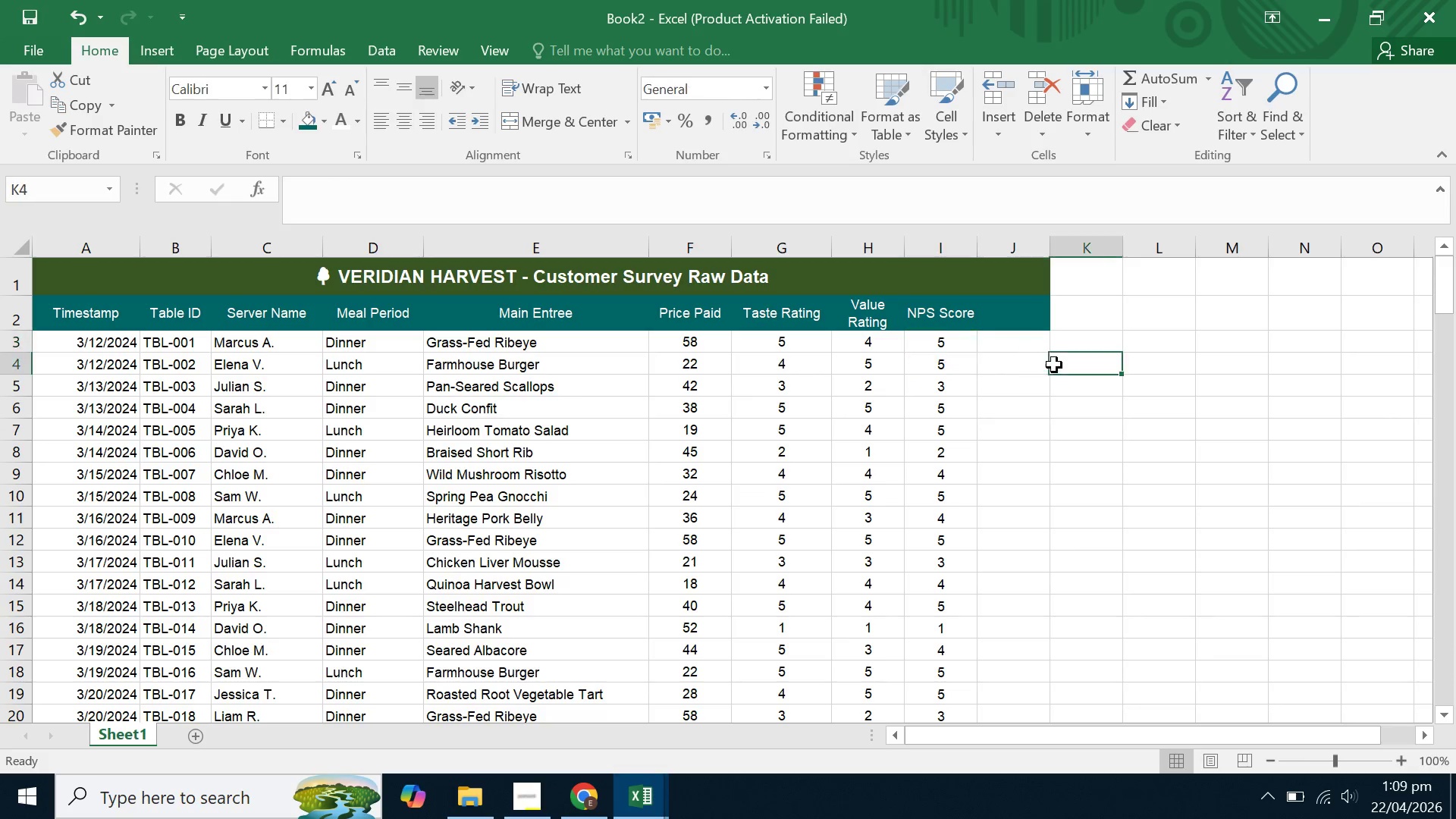 
double_click([990, 394])
 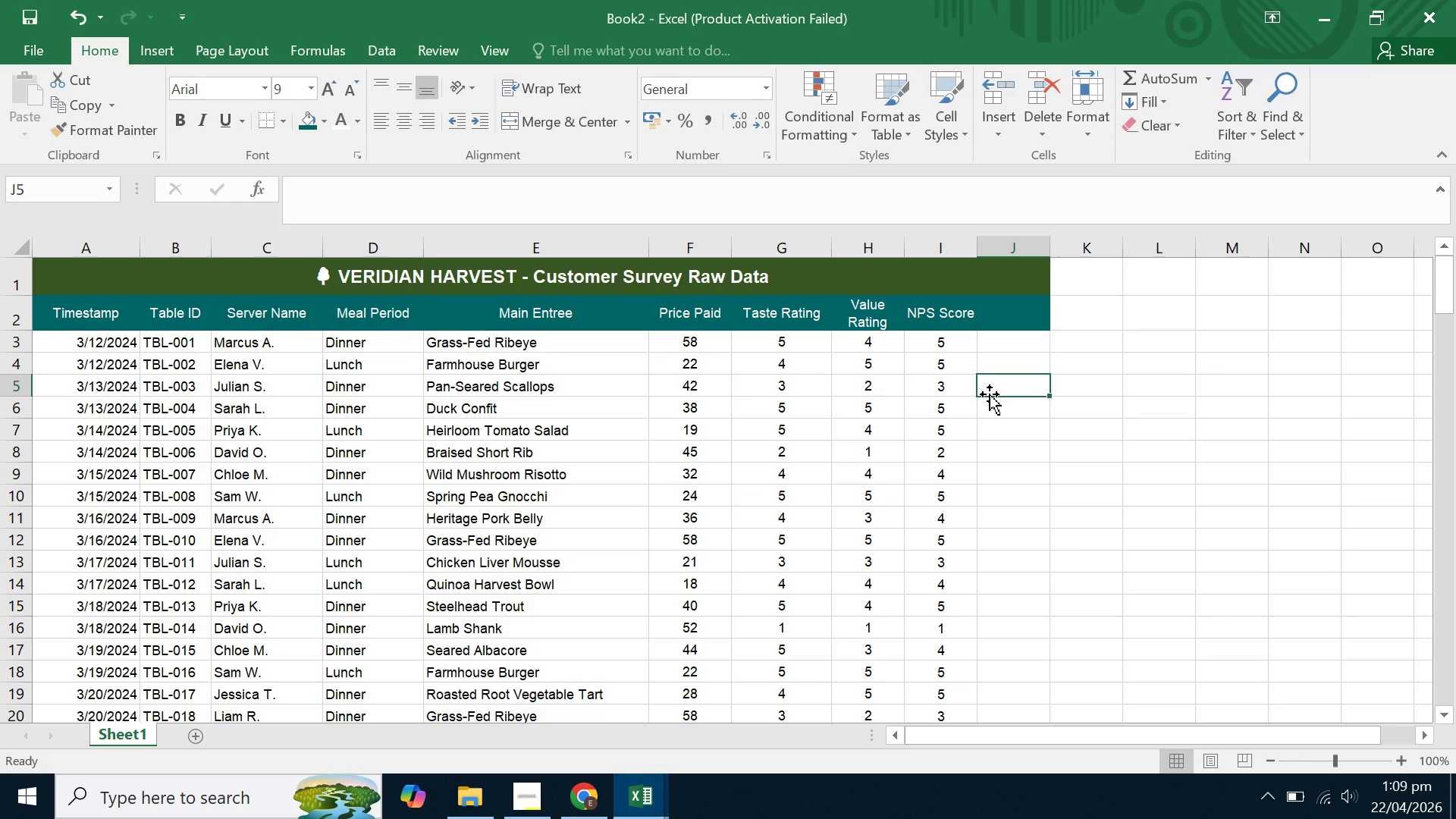 
wait(5.52)
 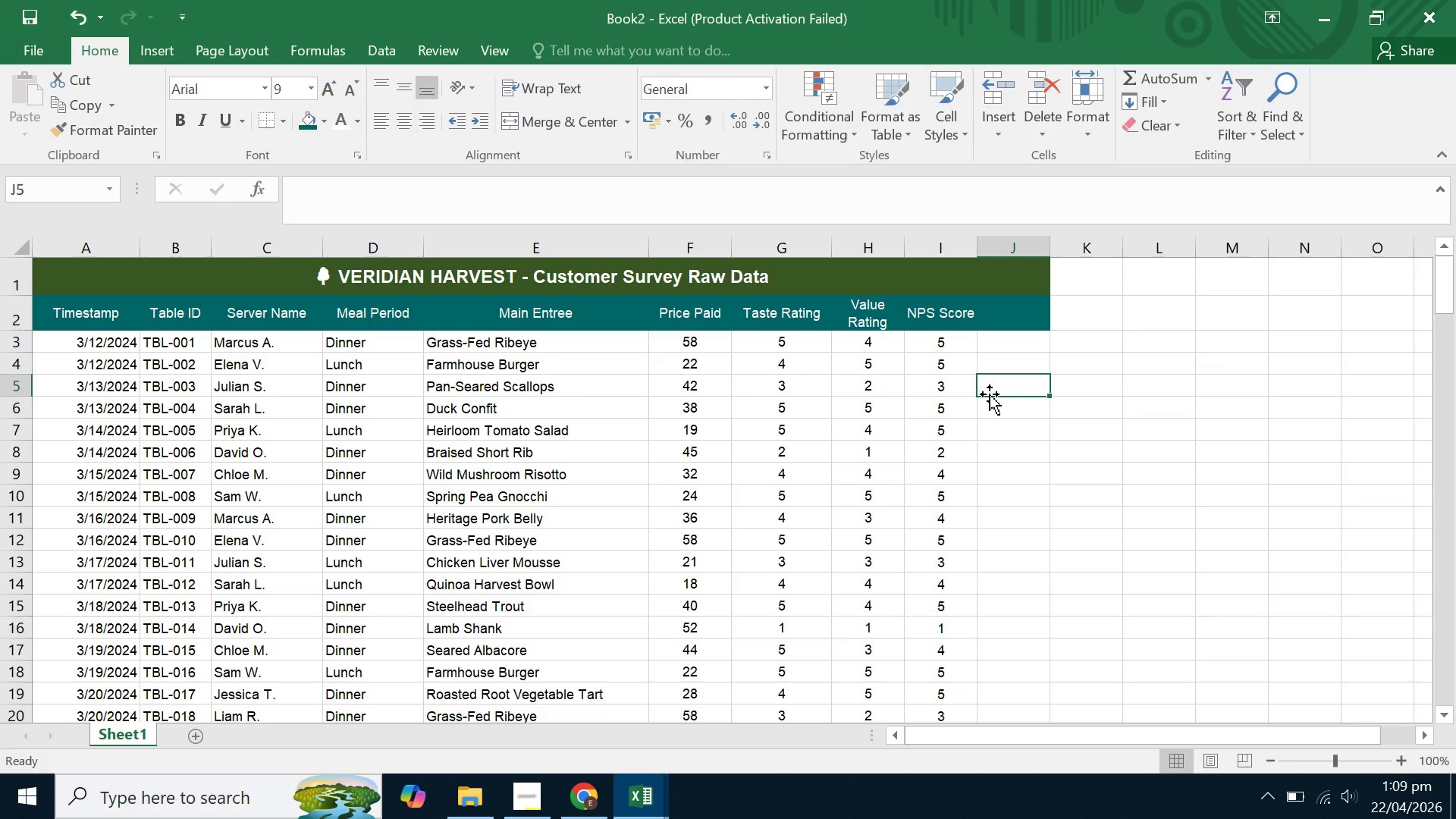 
scroll: coordinate [990, 394], scroll_direction: down, amount: 1.0
 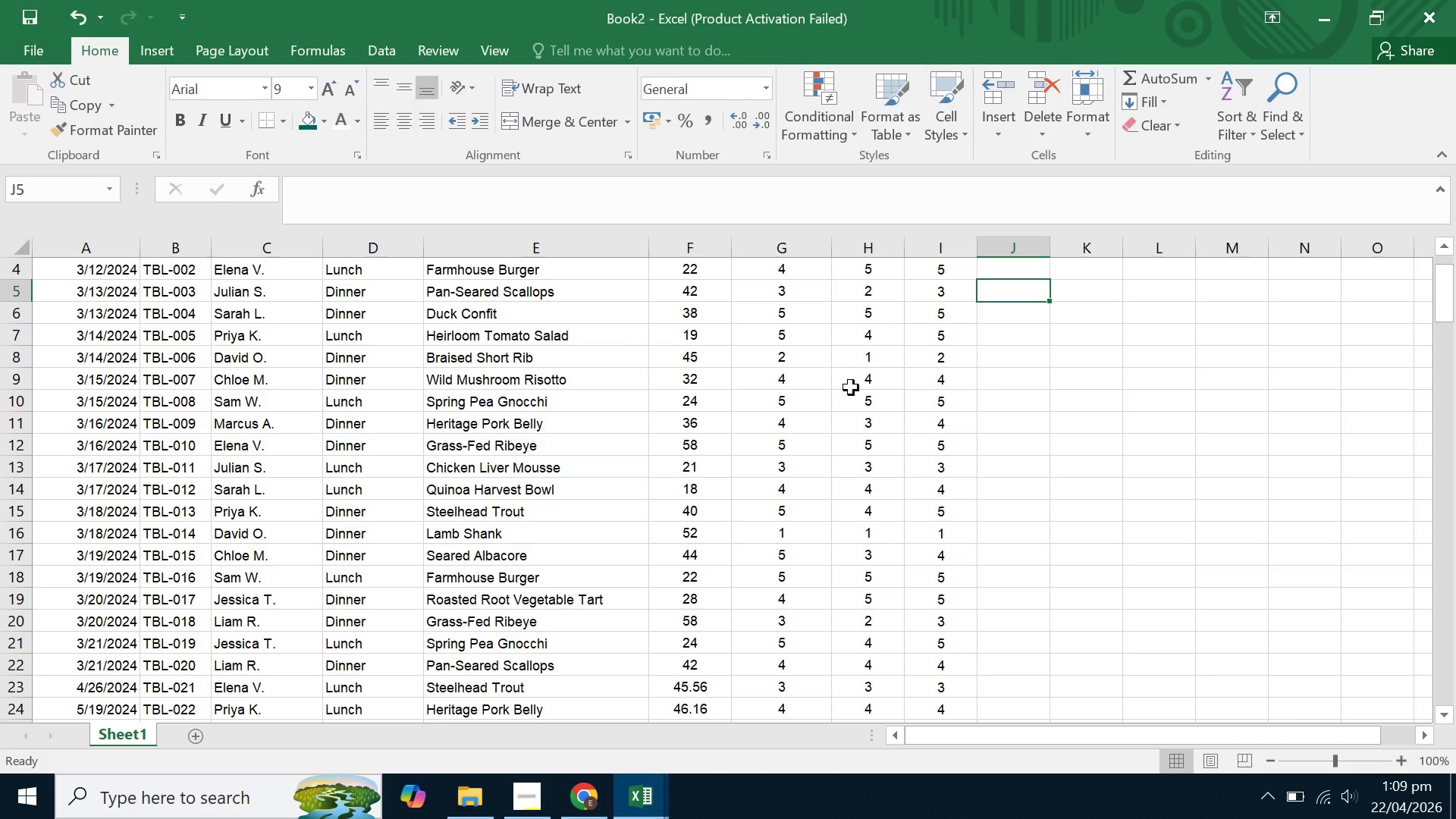 
wait(7.76)
 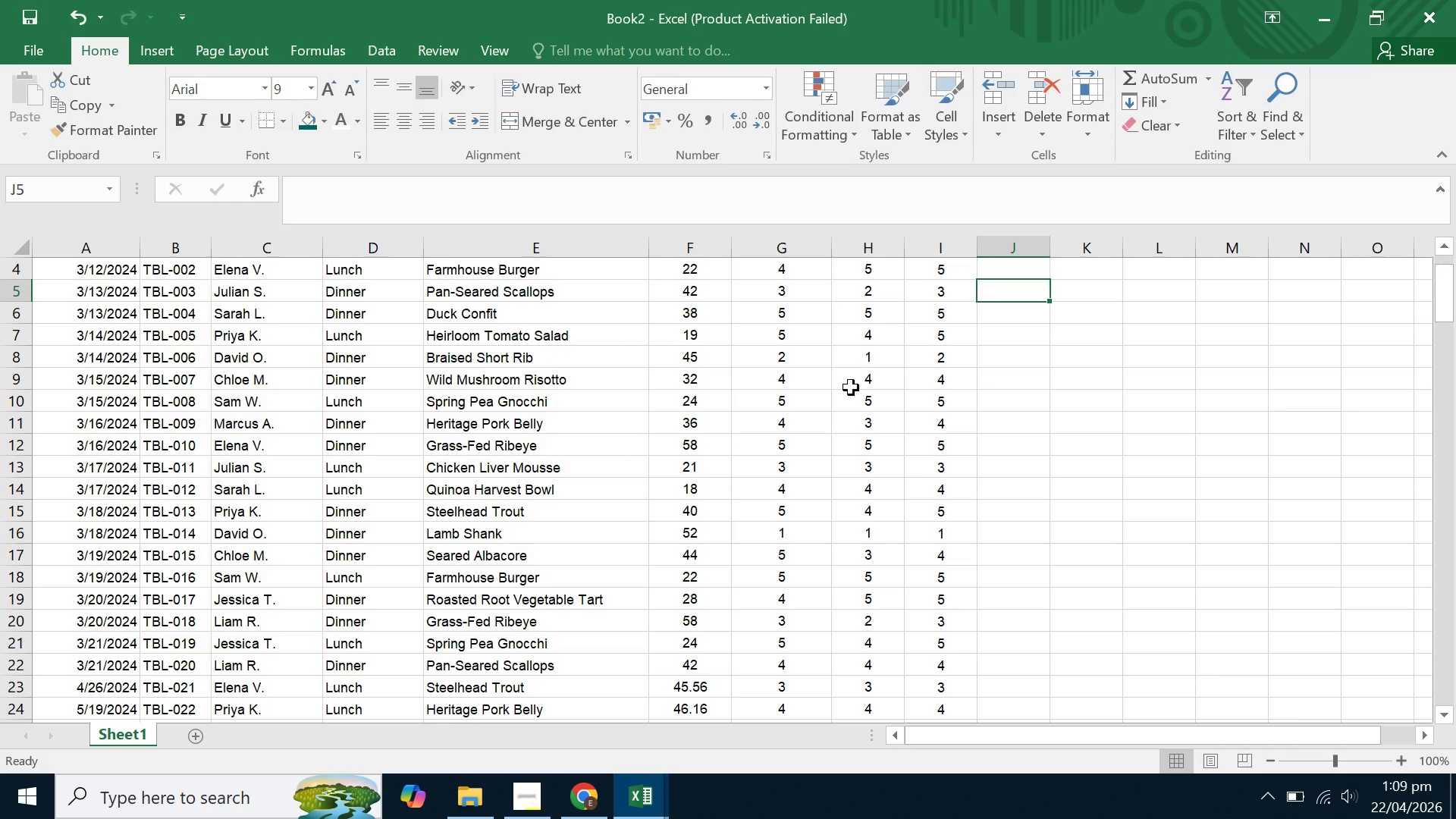 
scroll: coordinate [766, 428], scroll_direction: up, amount: 7.0
 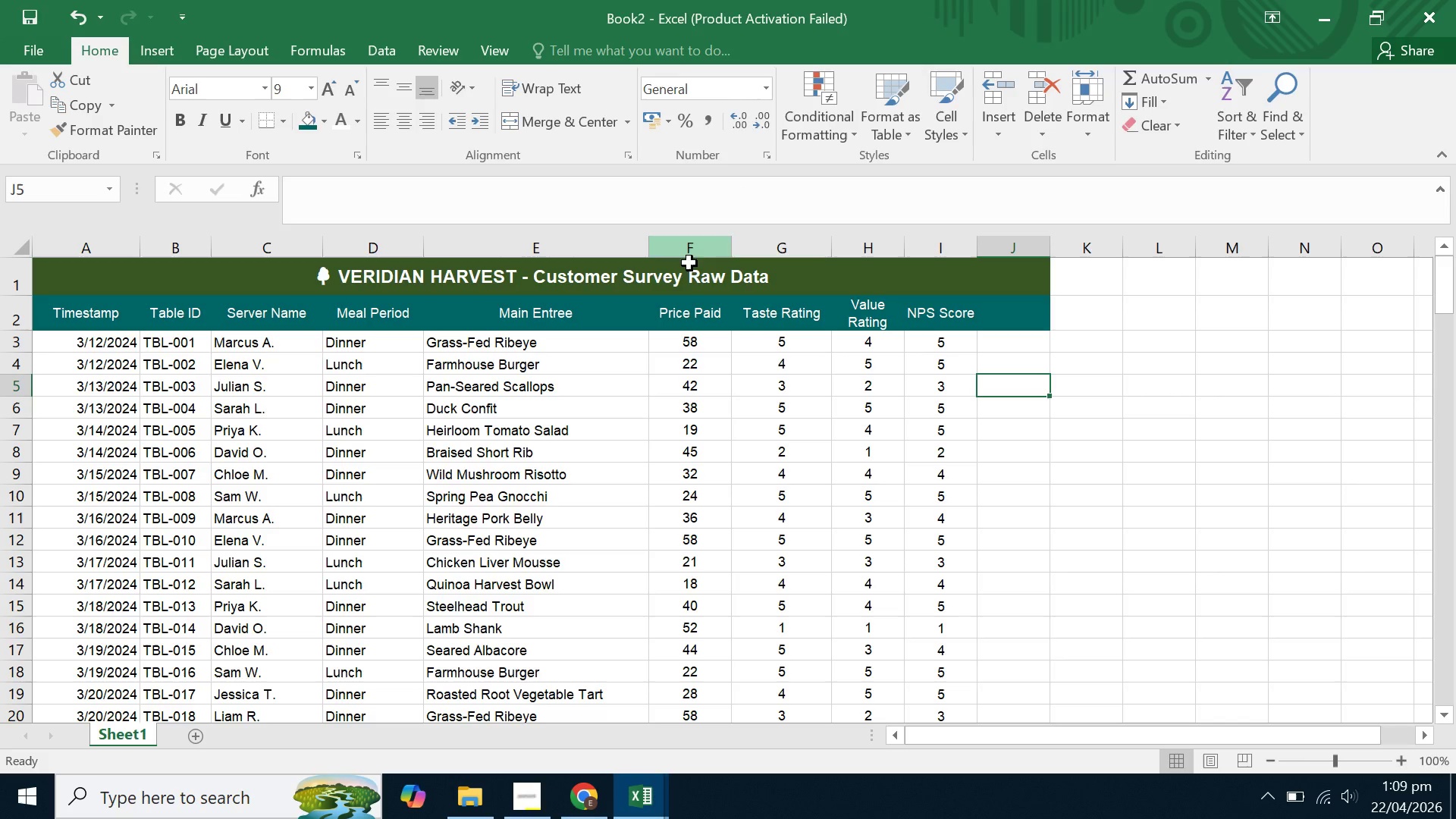 
left_click([679, 283])
 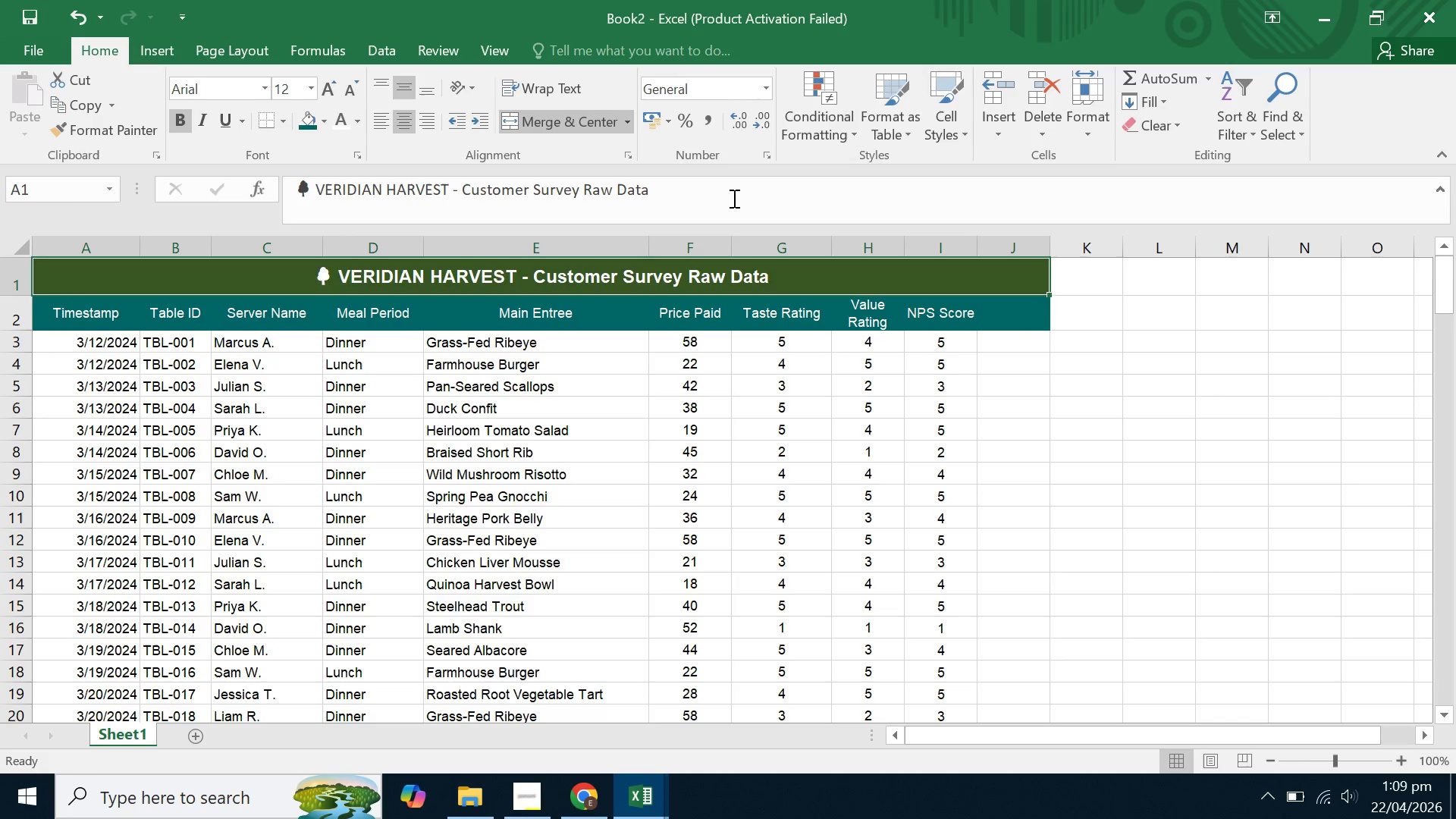 
left_click([733, 194])
 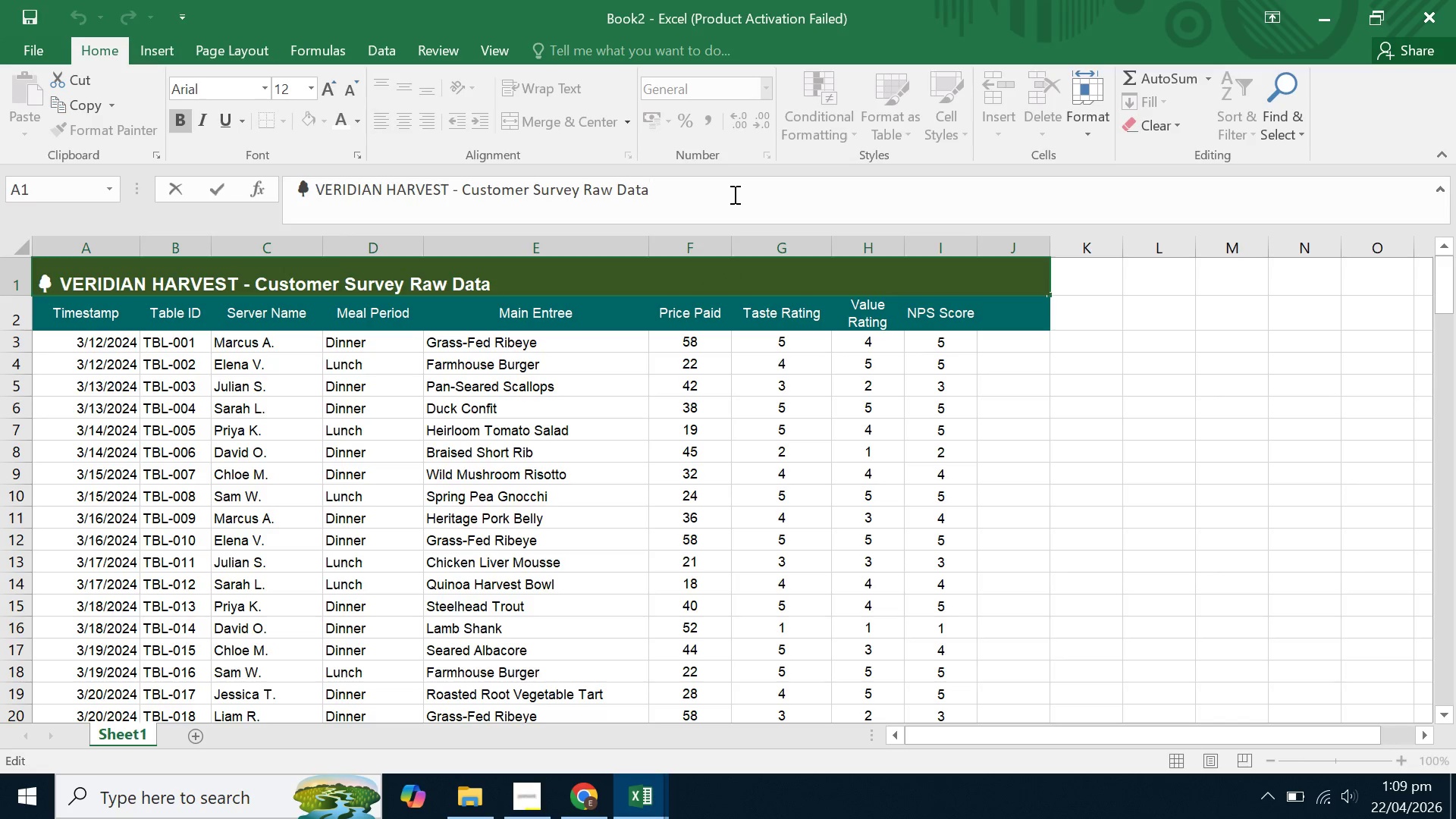 
type( (150 res[p)
key(Backspace)
key(Backspace)
type(ponses)
key(Backspace)
key(Backspace)
key(Backspace)
type(Responses - Spring 2024))
 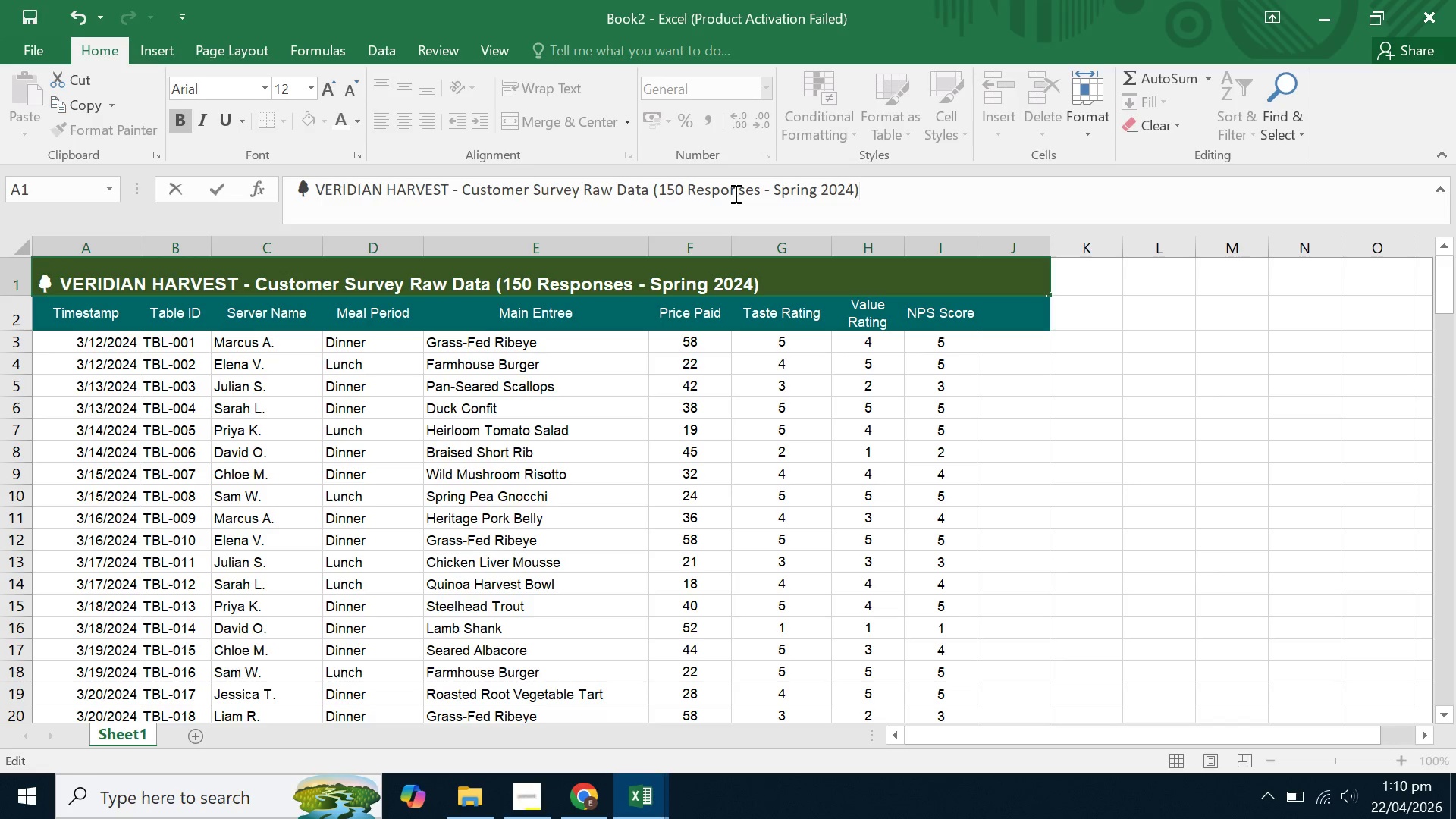 
key(Enter)
 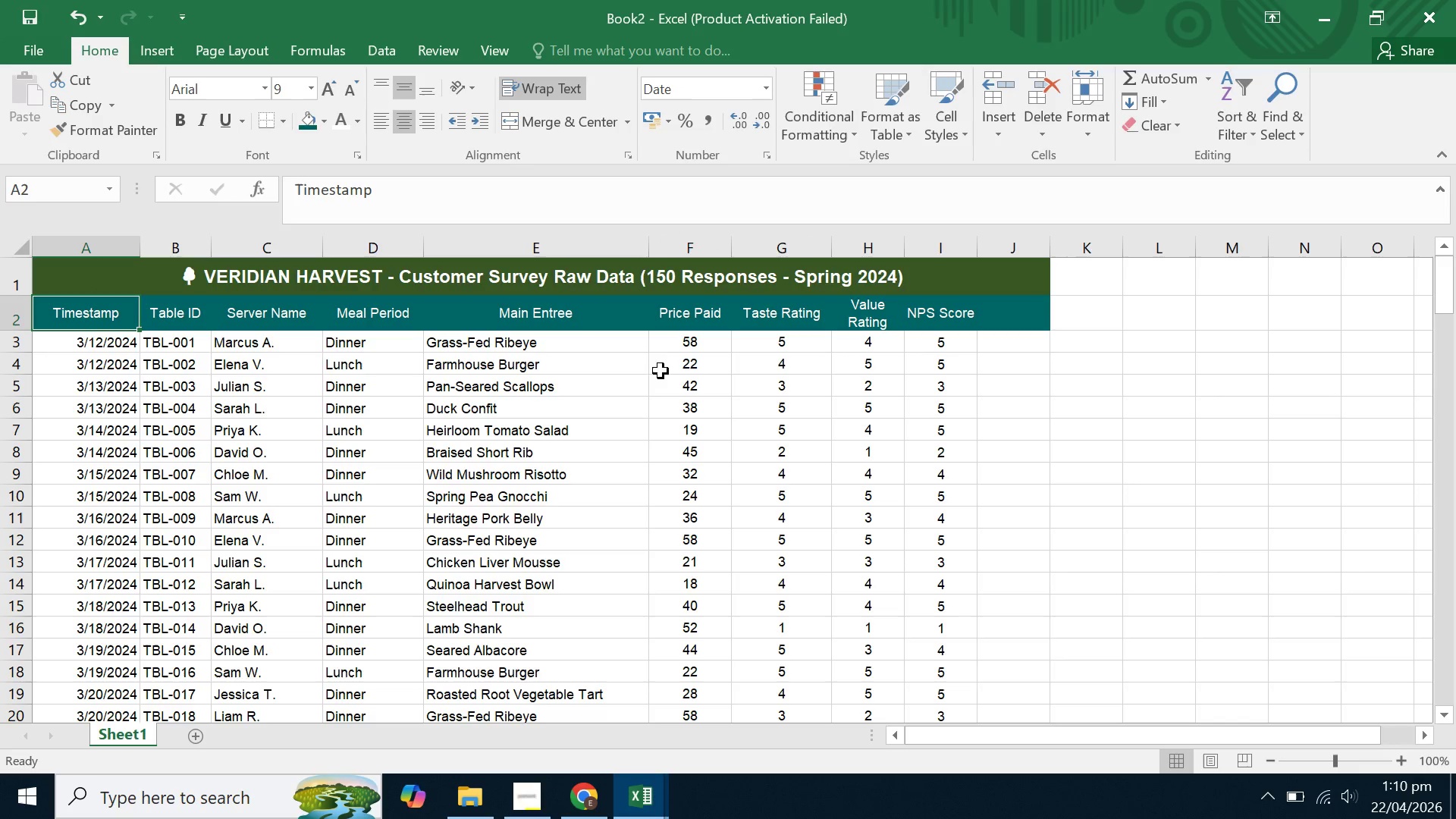 
left_click([675, 385])
 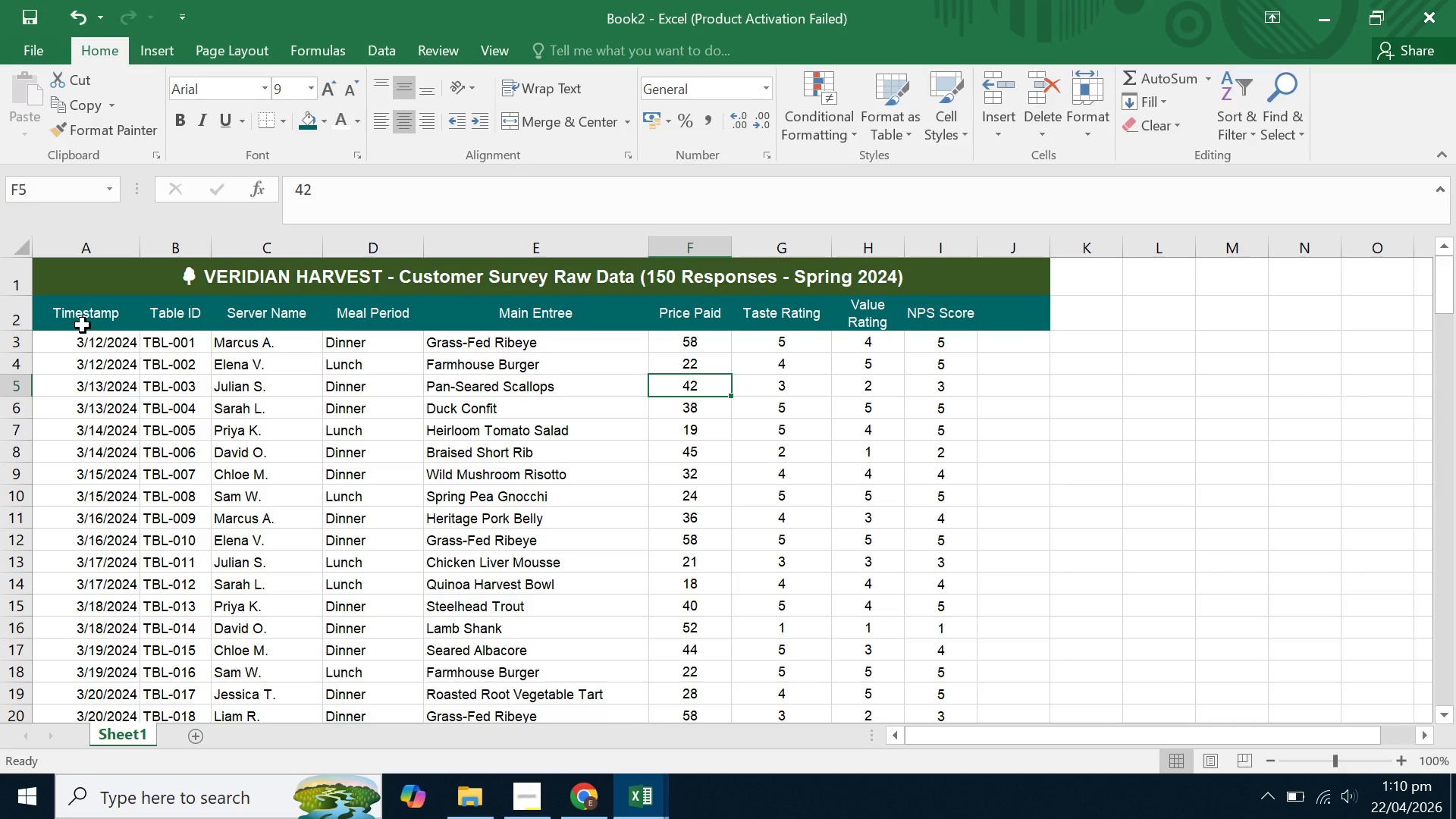 
left_click_drag(start_coordinate=[87, 321], to_coordinate=[1024, 552])
 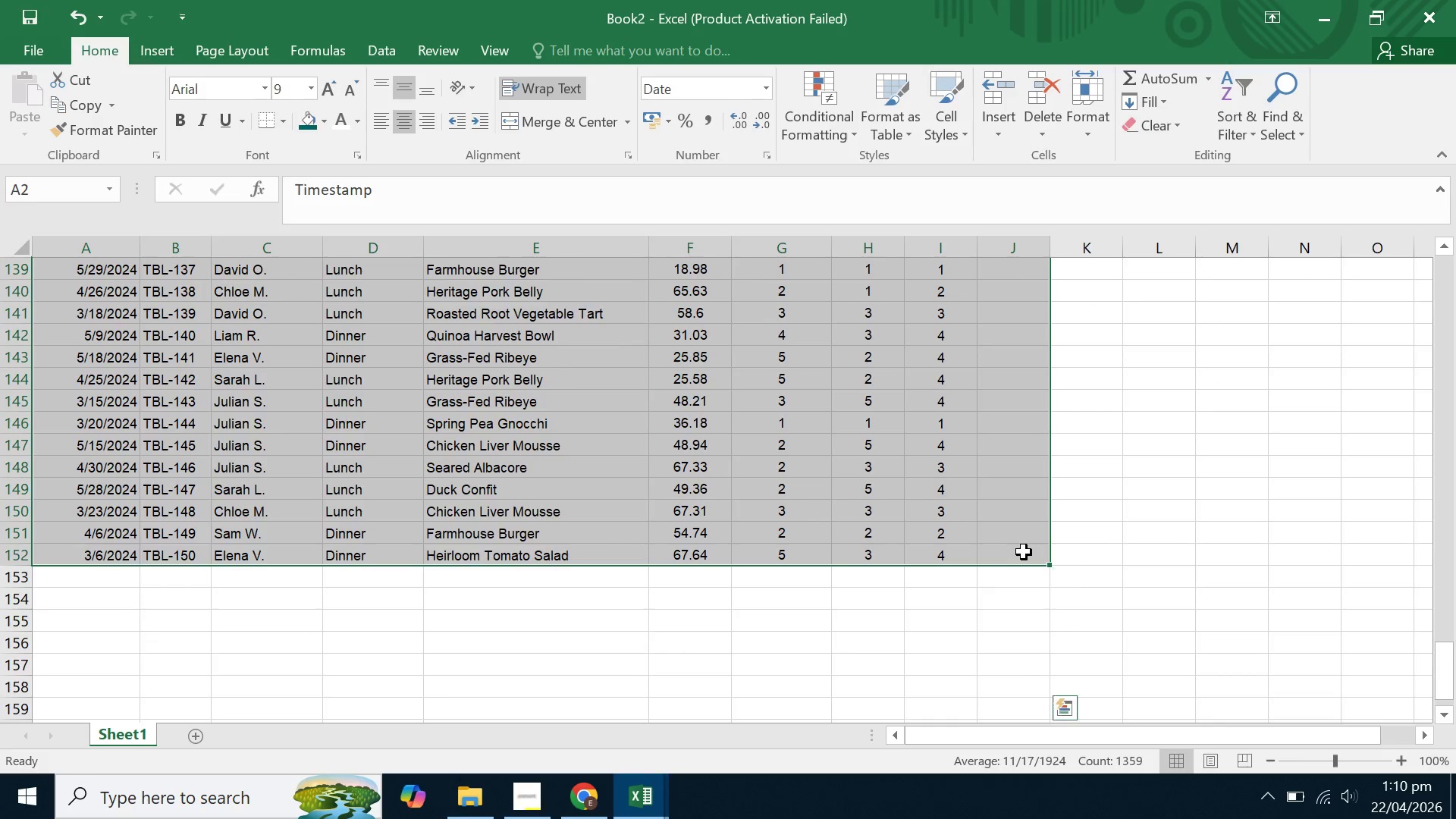 
scroll: coordinate [1024, 551], scroll_direction: up, amount: 52.0
 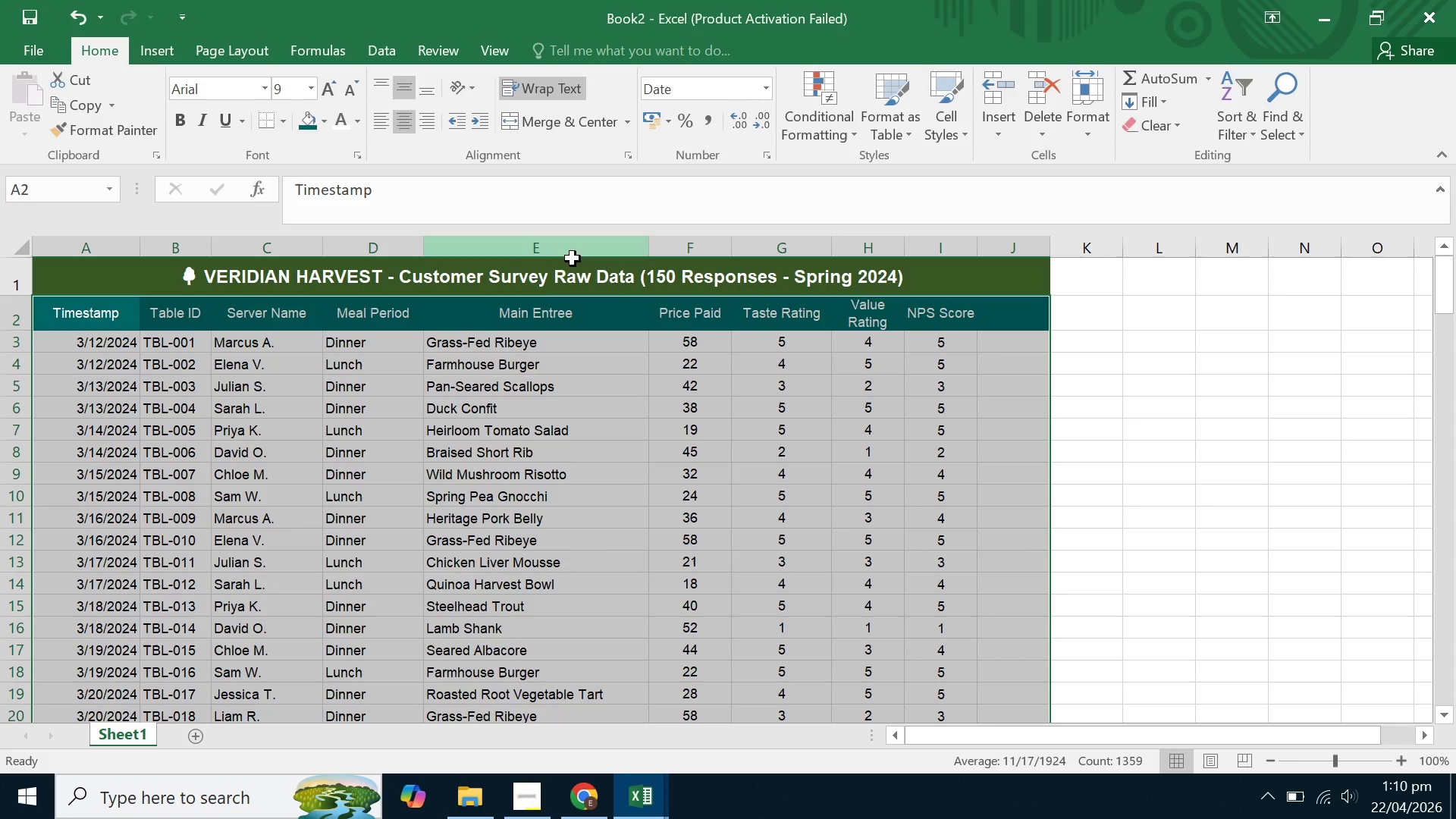 
left_click([554, 281])
 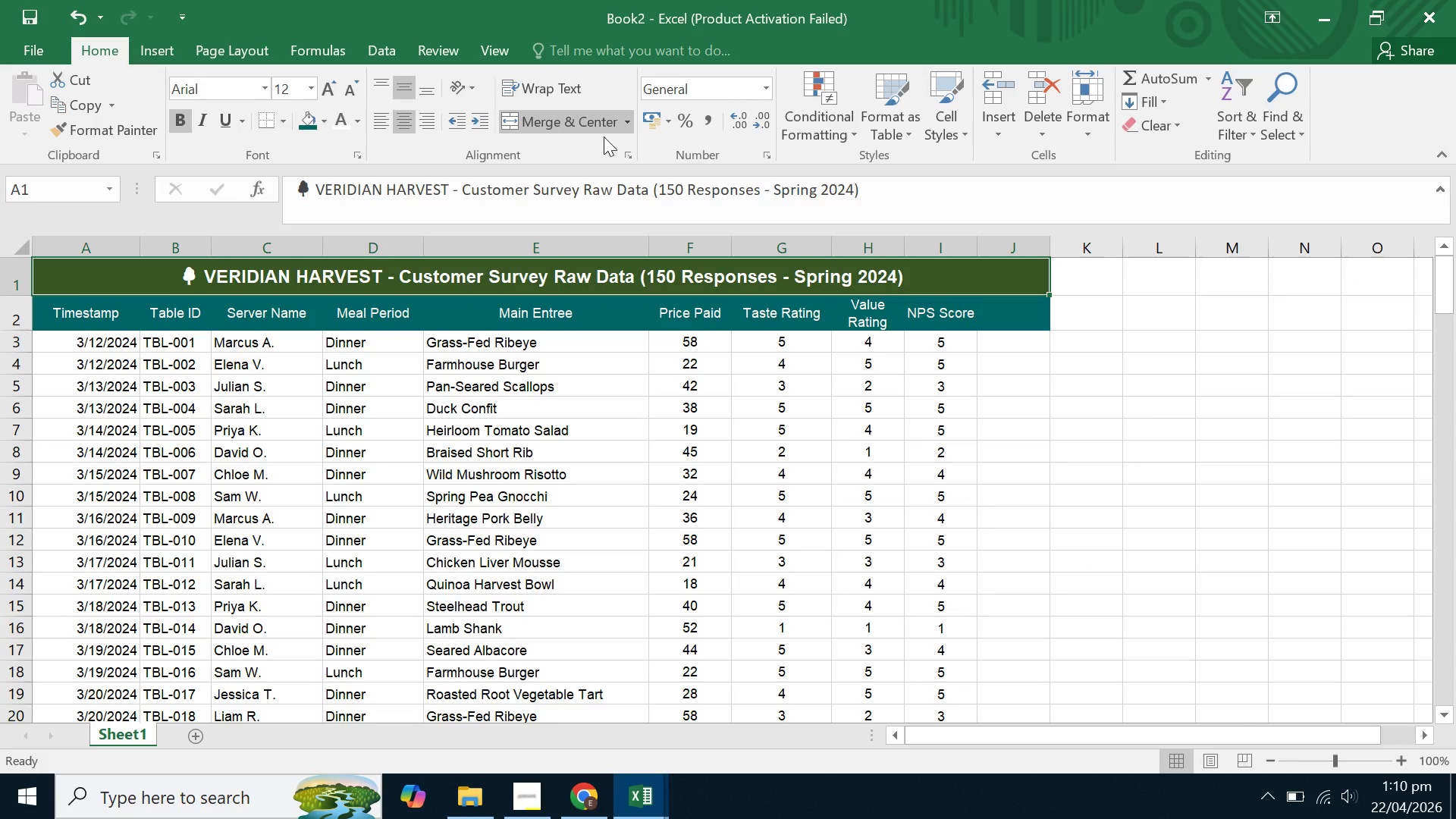 
left_click([563, 122])
 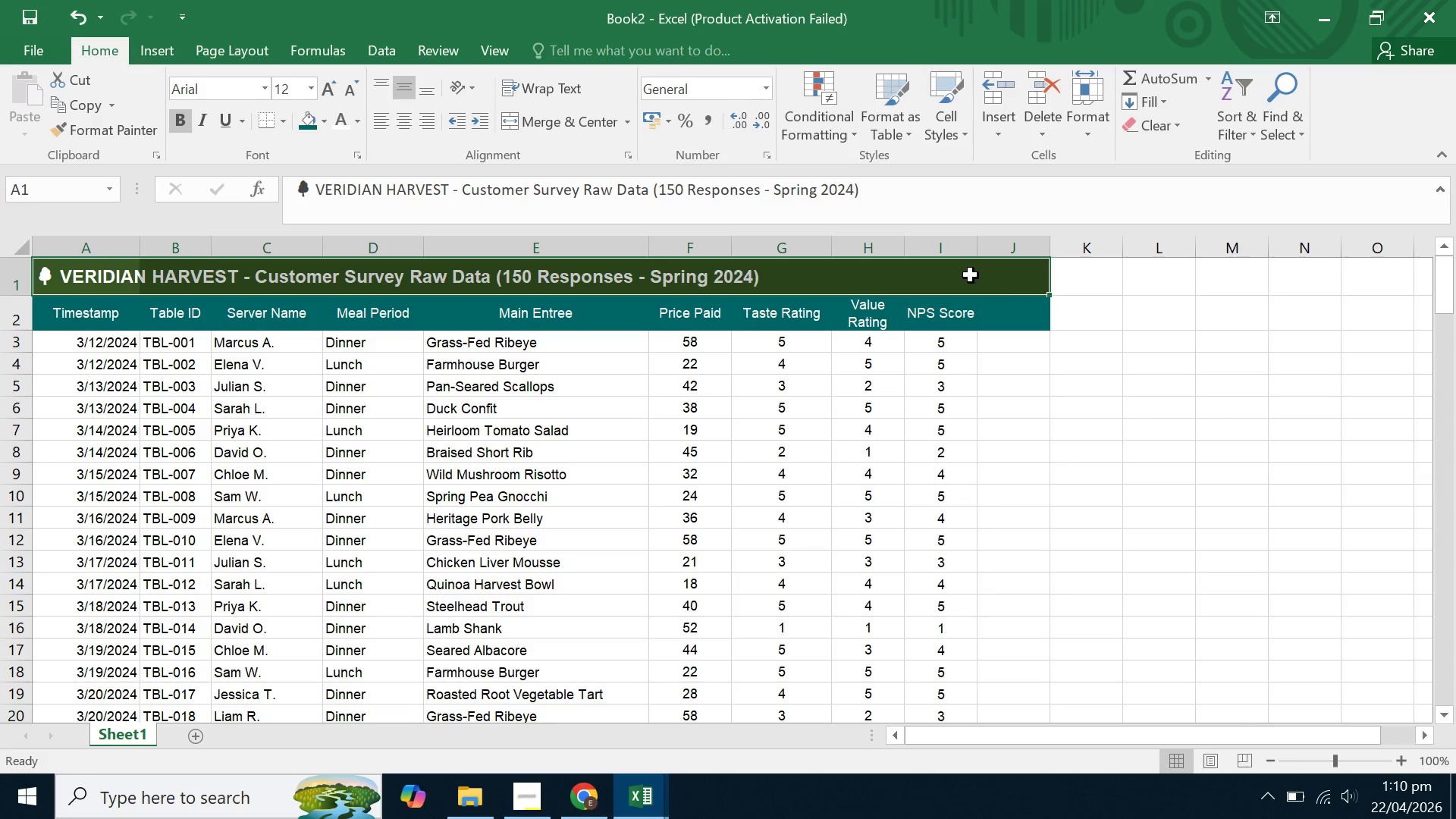 
left_click([1097, 281])
 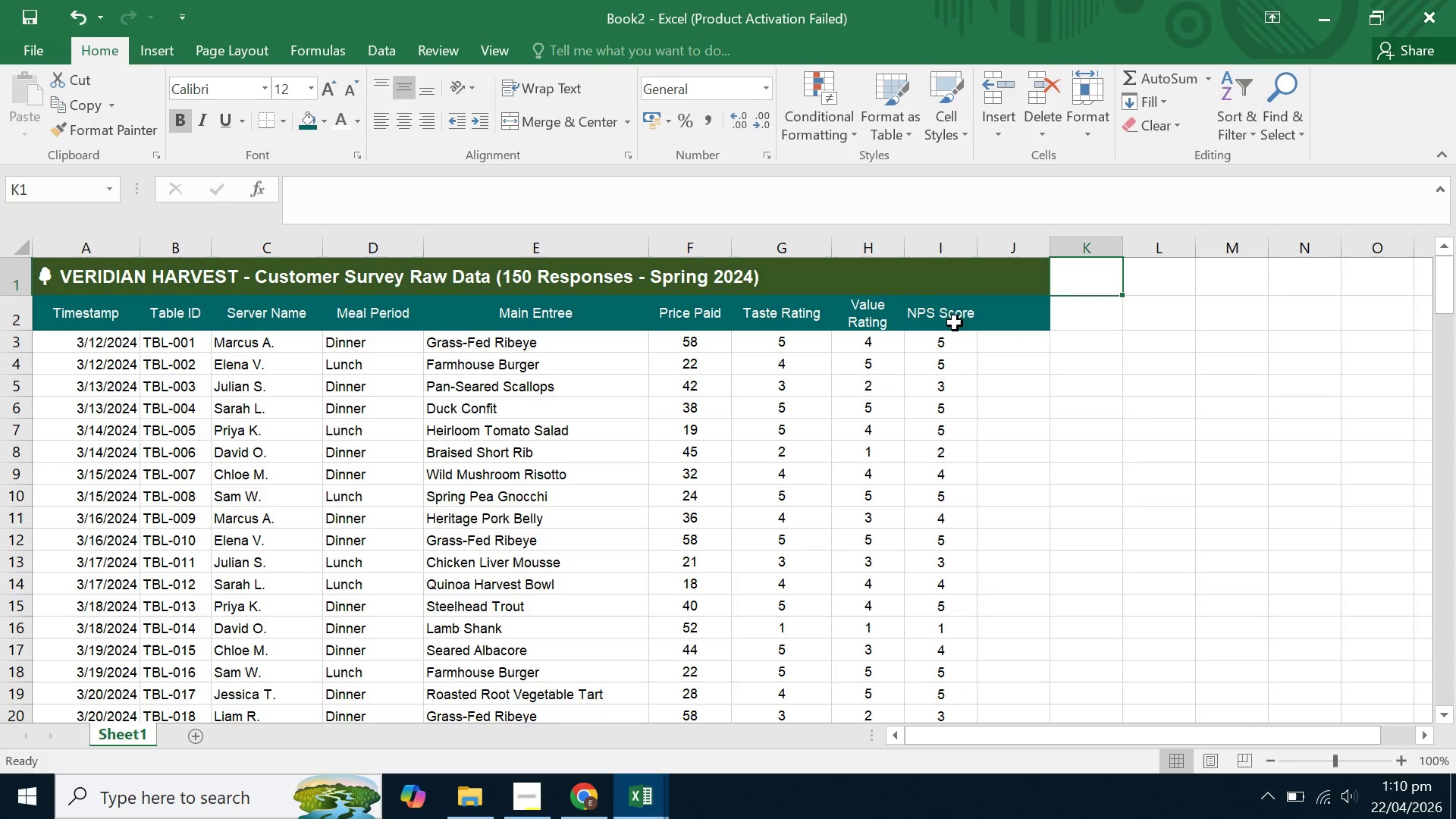 
left_click([949, 323])
 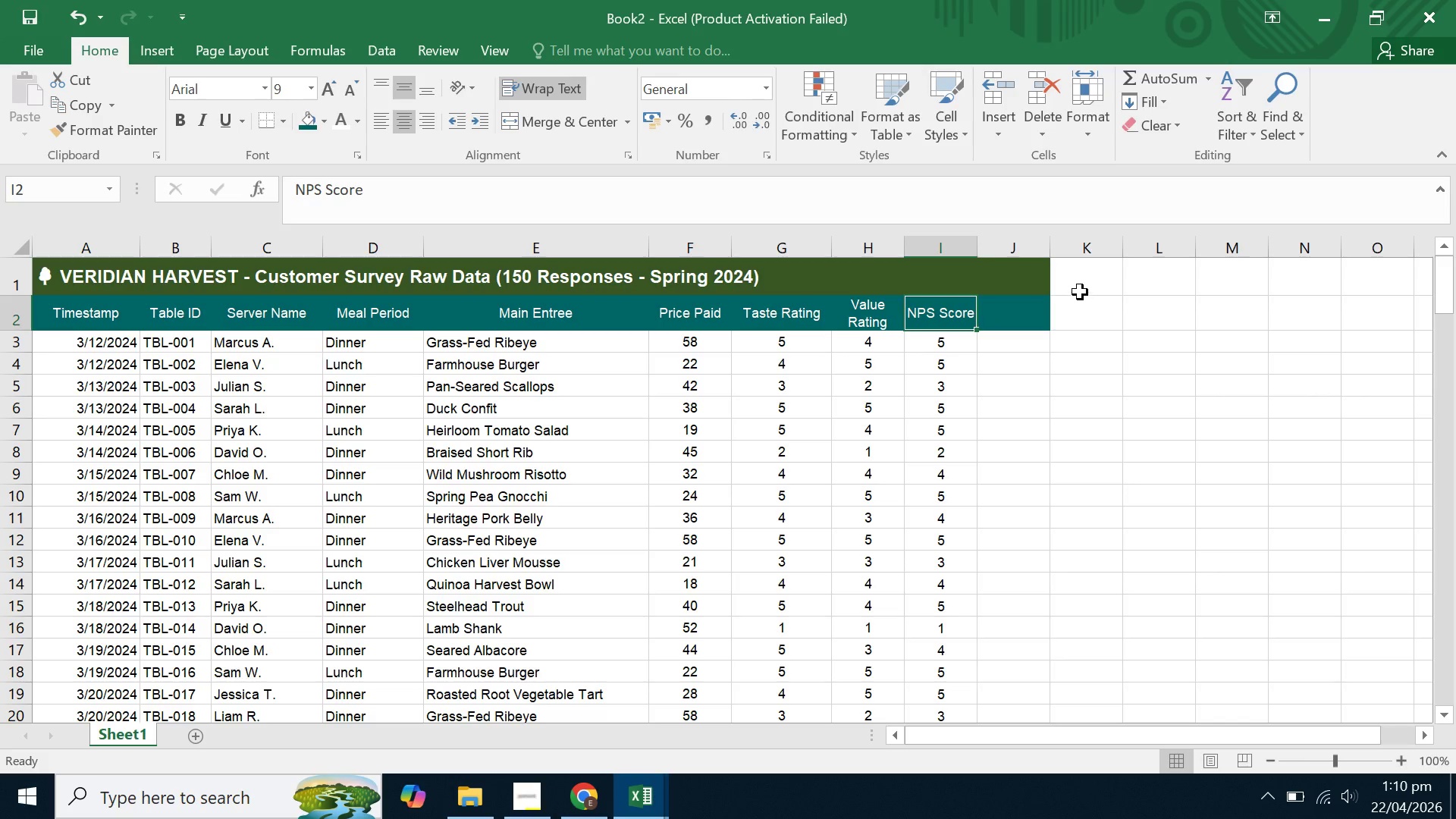 
left_click_drag(start_coordinate=[1079, 289], to_coordinate=[1078, 326])
 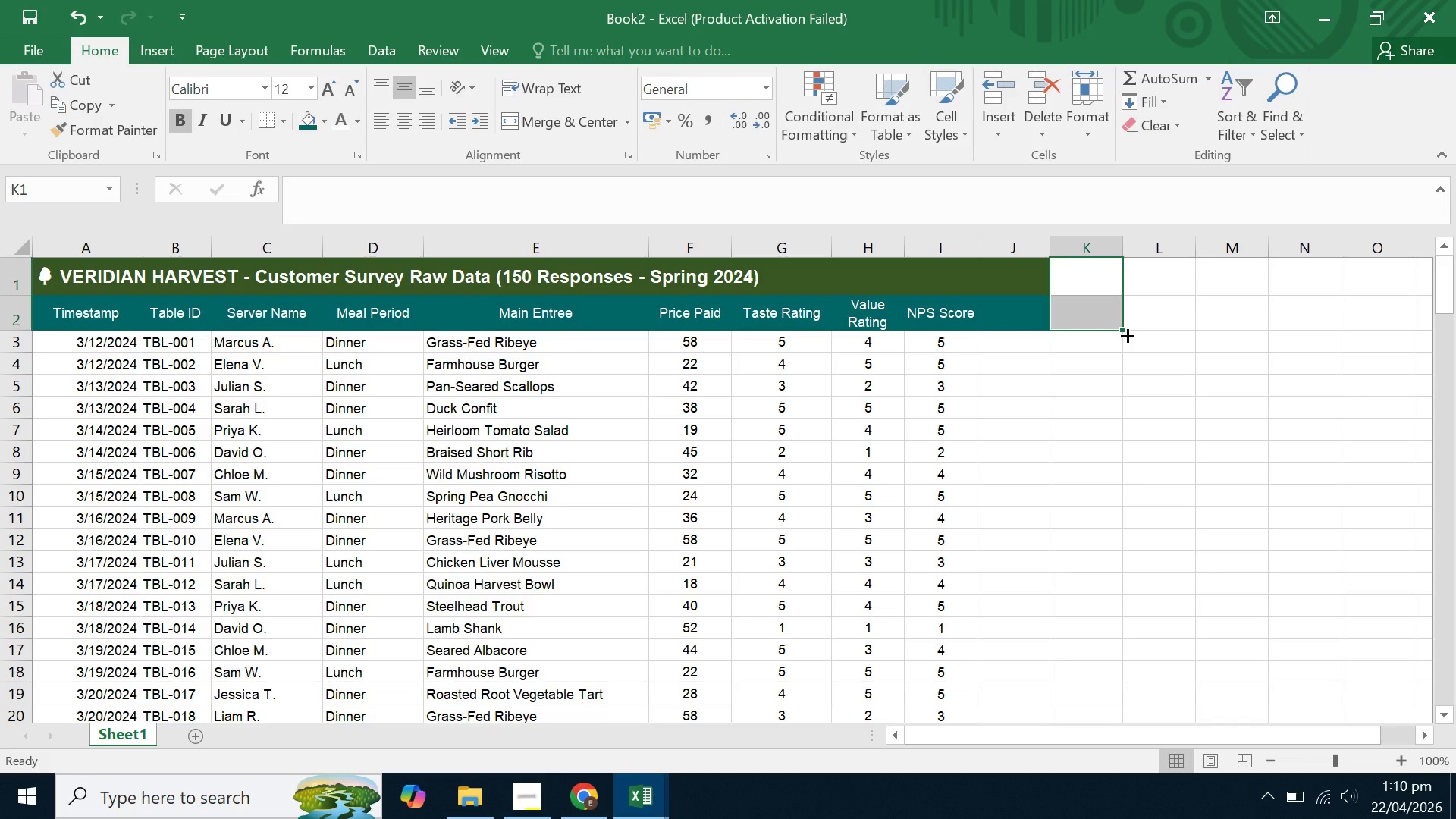 
left_click_drag(start_coordinate=[1126, 334], to_coordinate=[999, 335])
 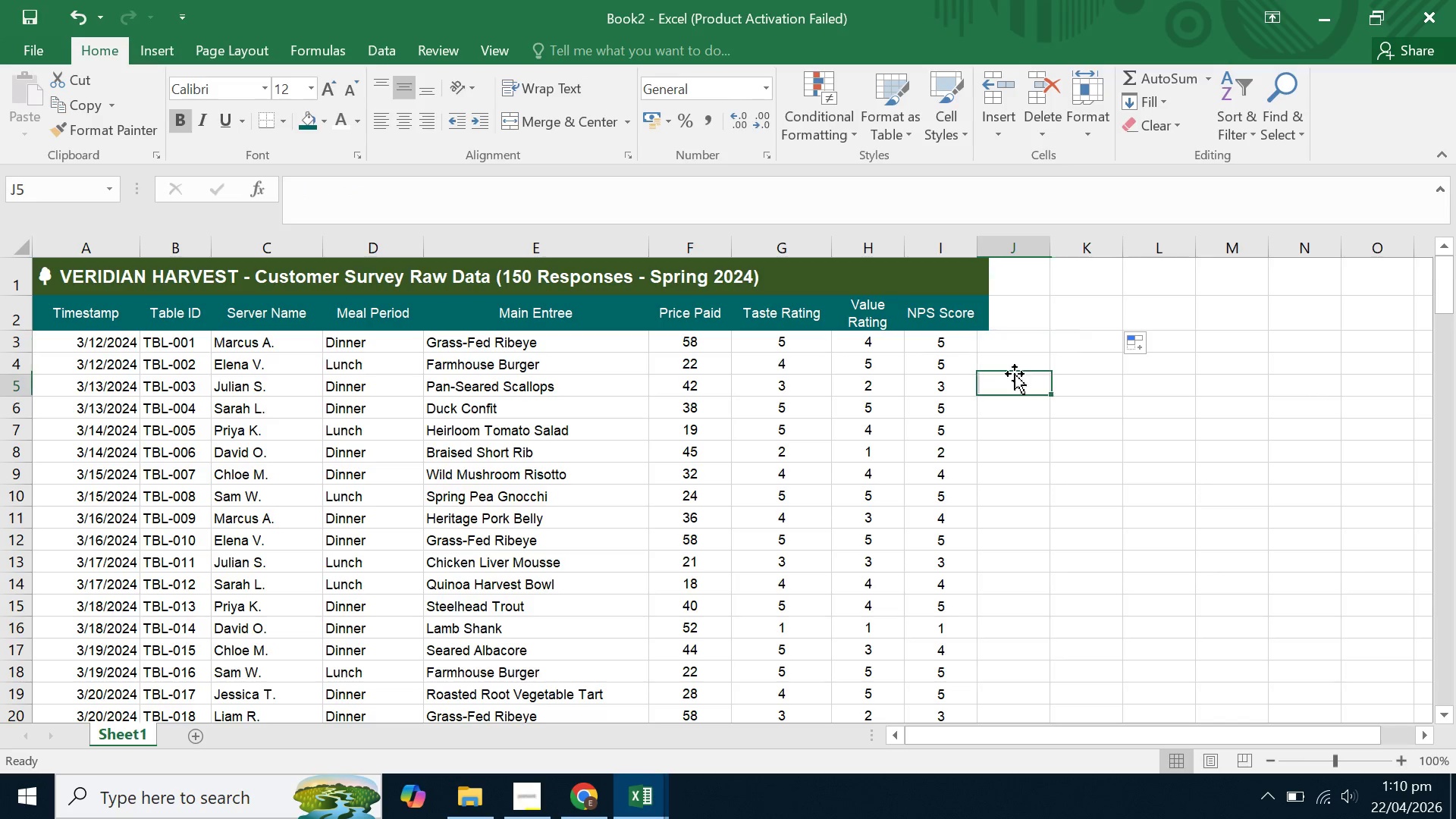 
double_click([1009, 345])
 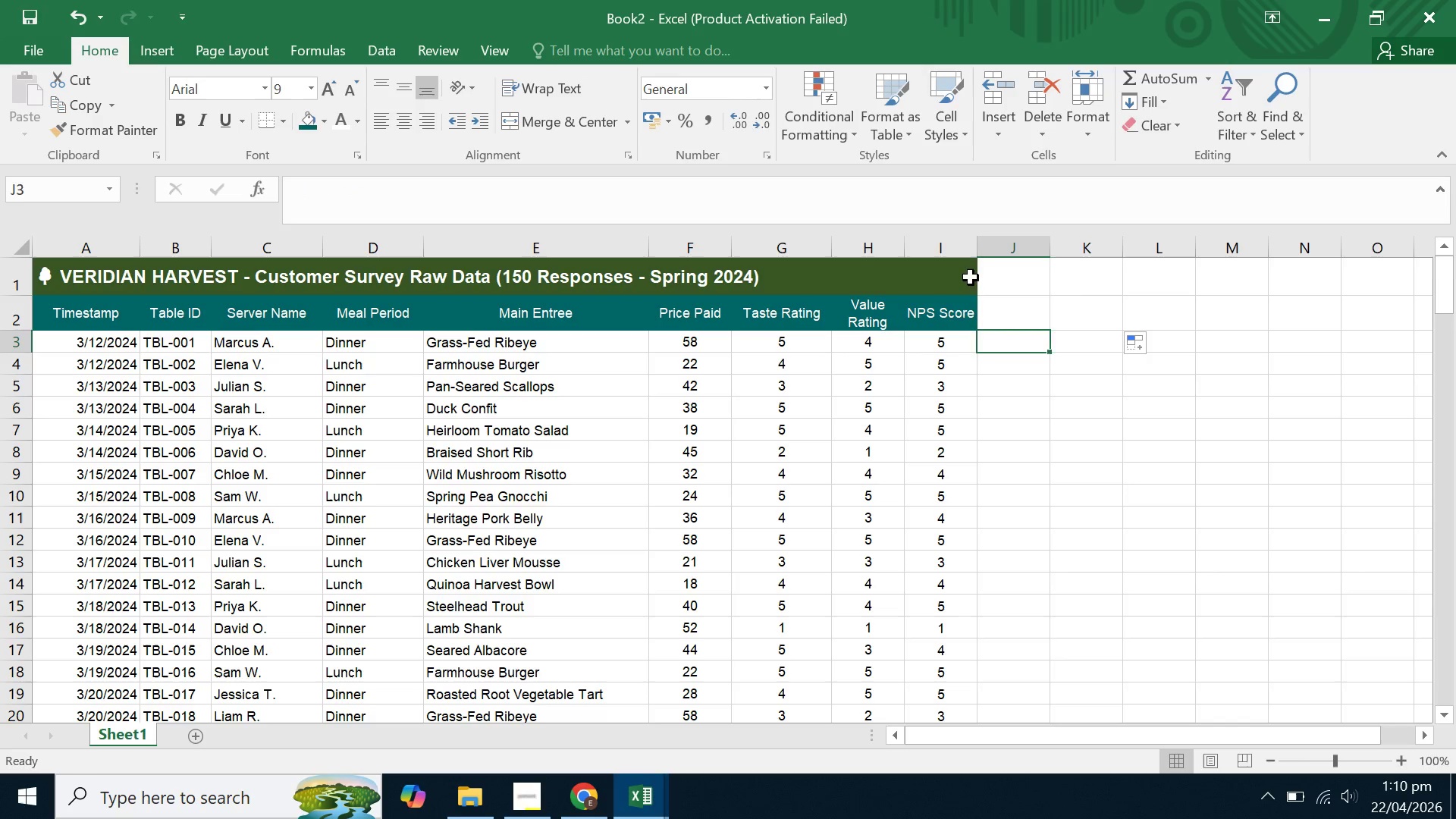 
left_click_drag(start_coordinate=[971, 278], to_coordinate=[39, 261])
 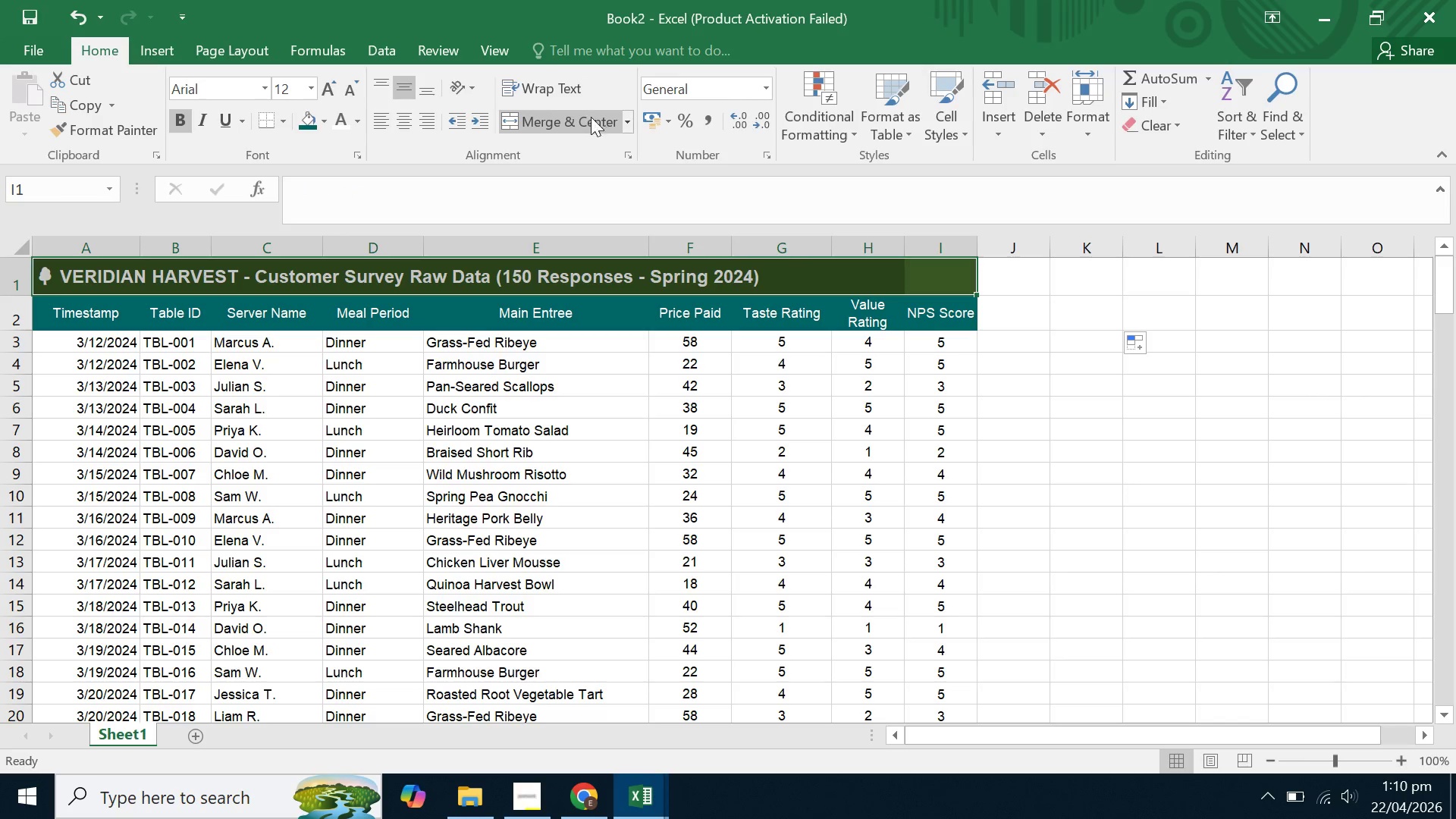 
left_click([565, 129])
 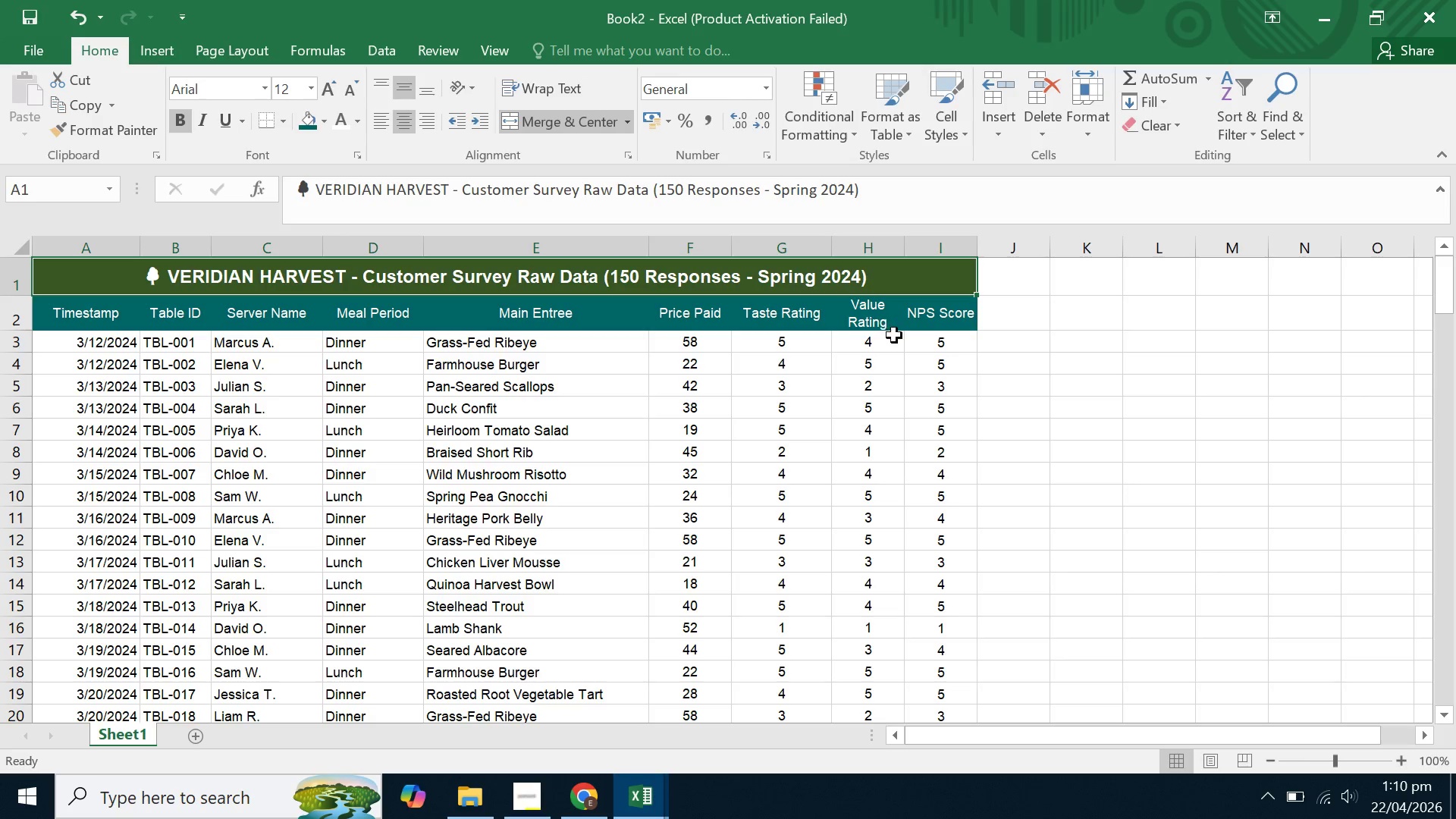 
double_click([1056, 344])
 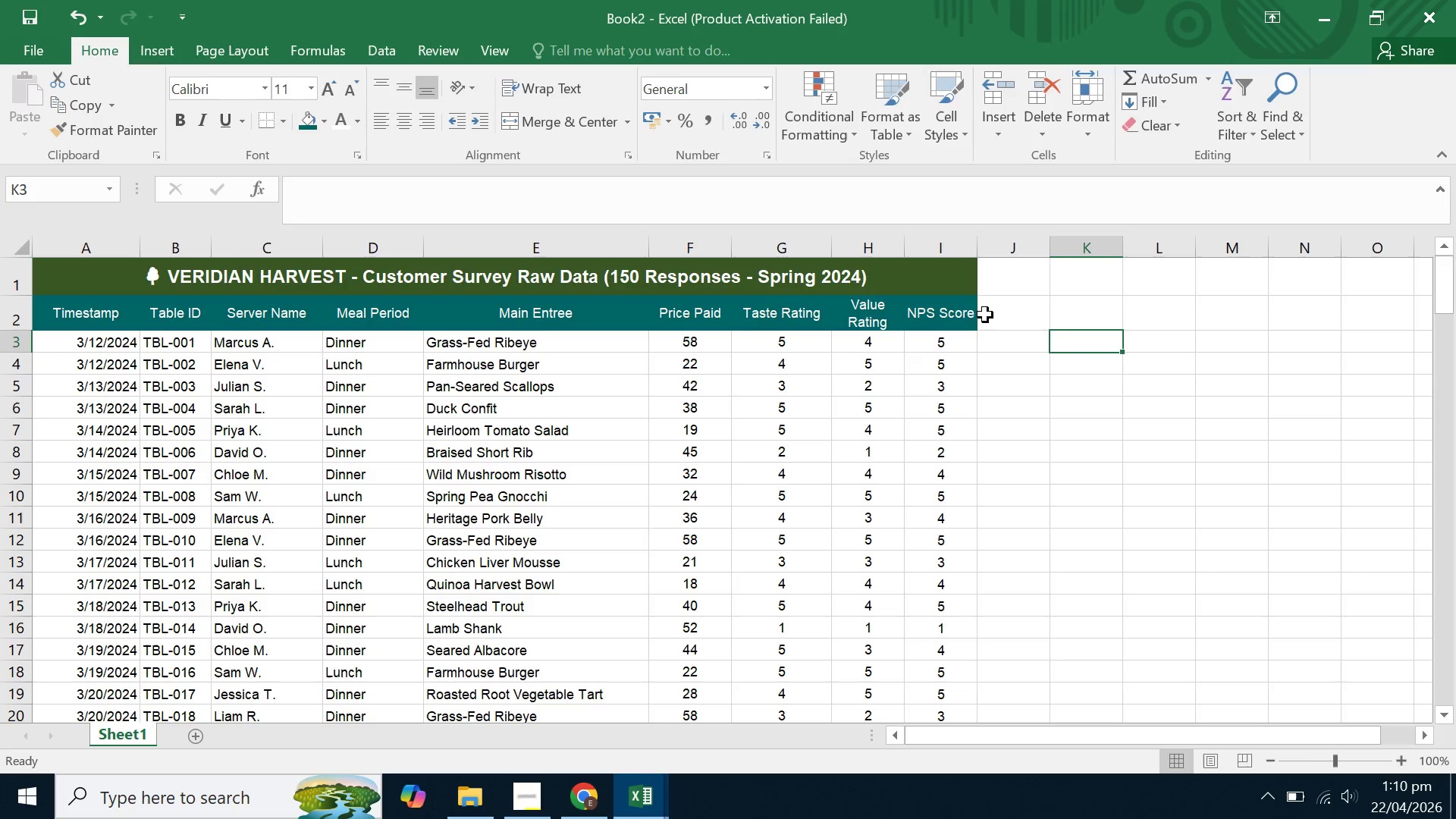 
left_click([947, 313])
 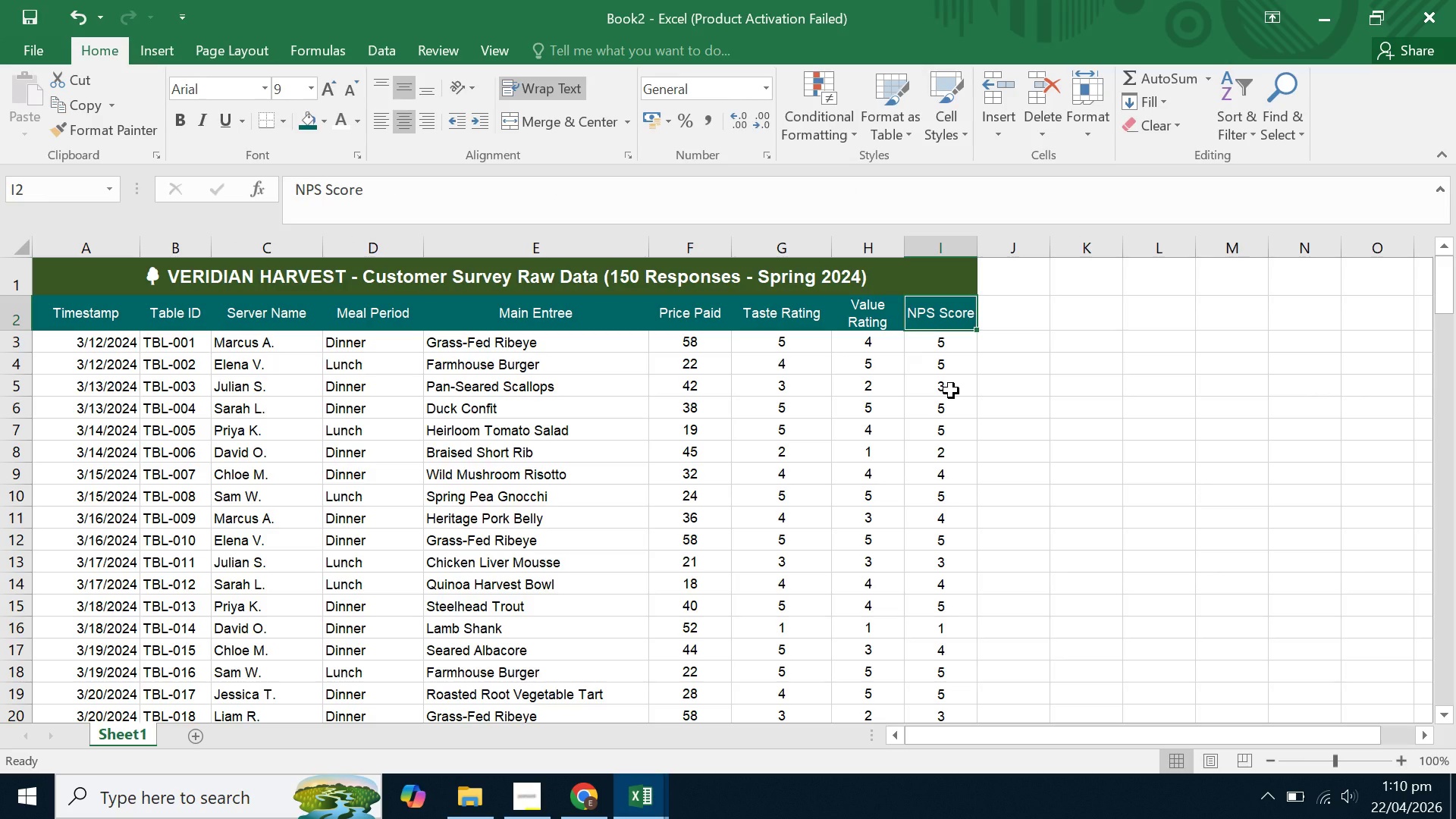 
left_click([951, 391])
 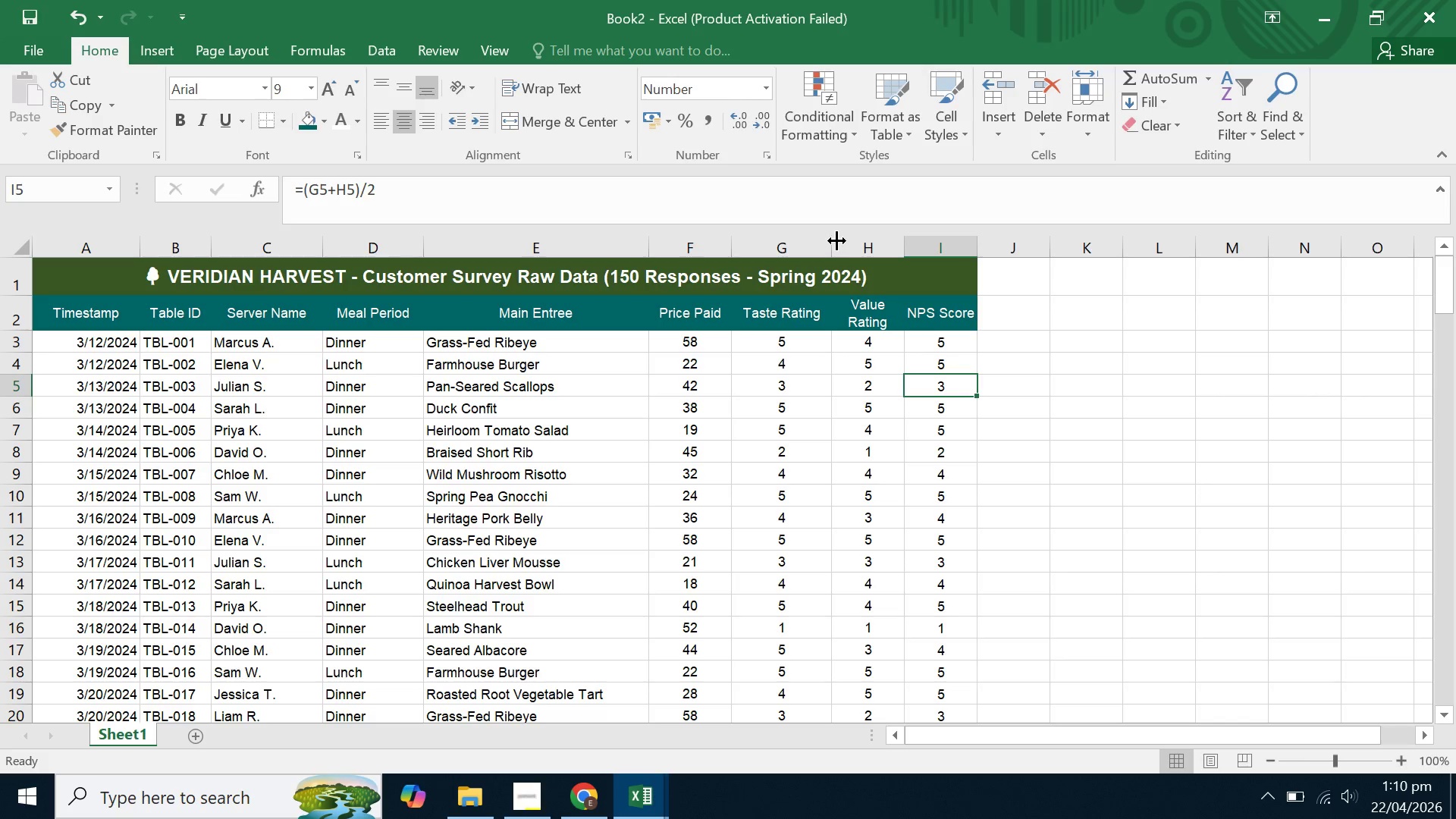 
left_click_drag(start_coordinate=[836, 240], to_coordinate=[822, 242])
 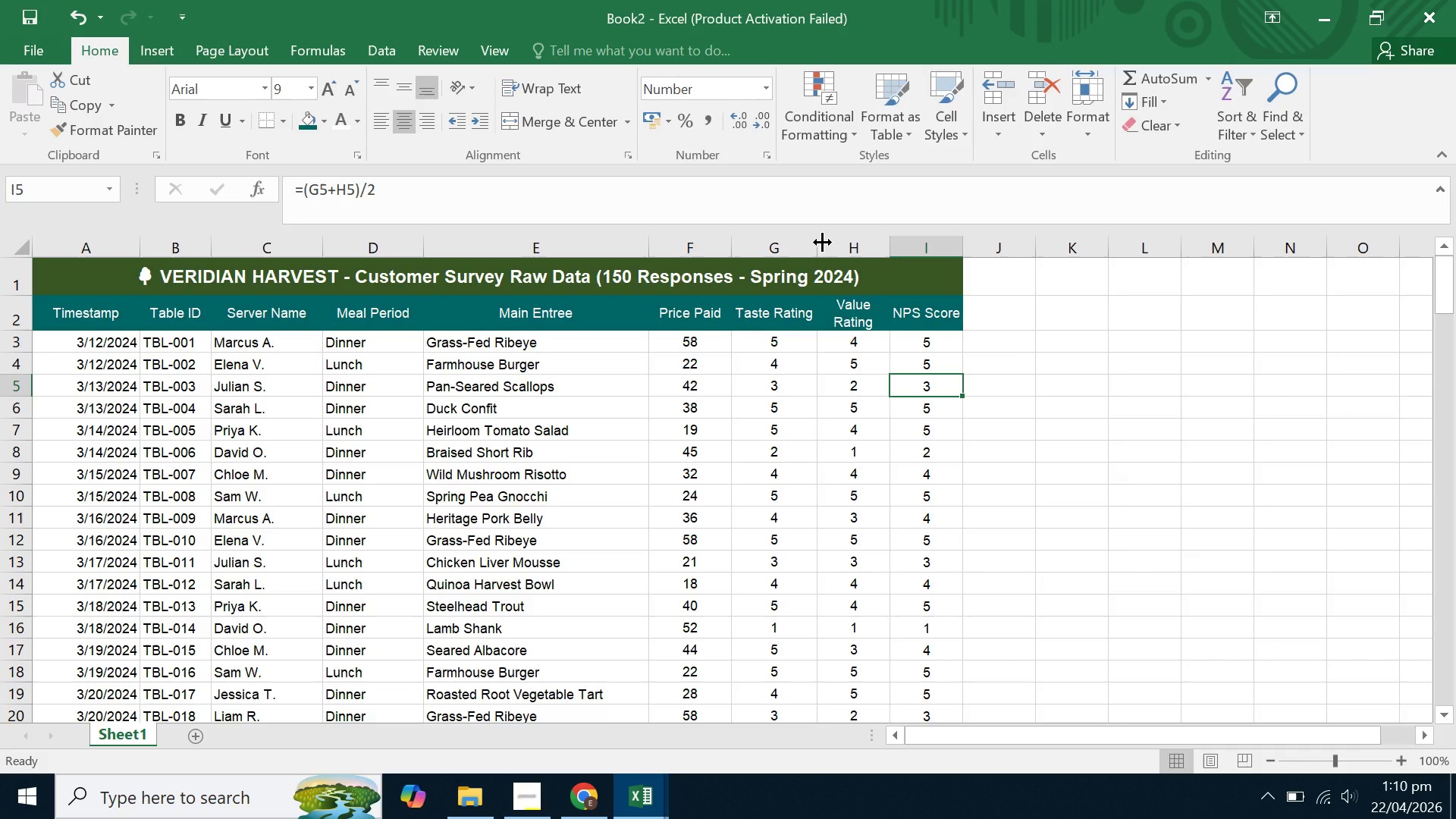 
left_click_drag(start_coordinate=[822, 242], to_coordinate=[811, 242])
 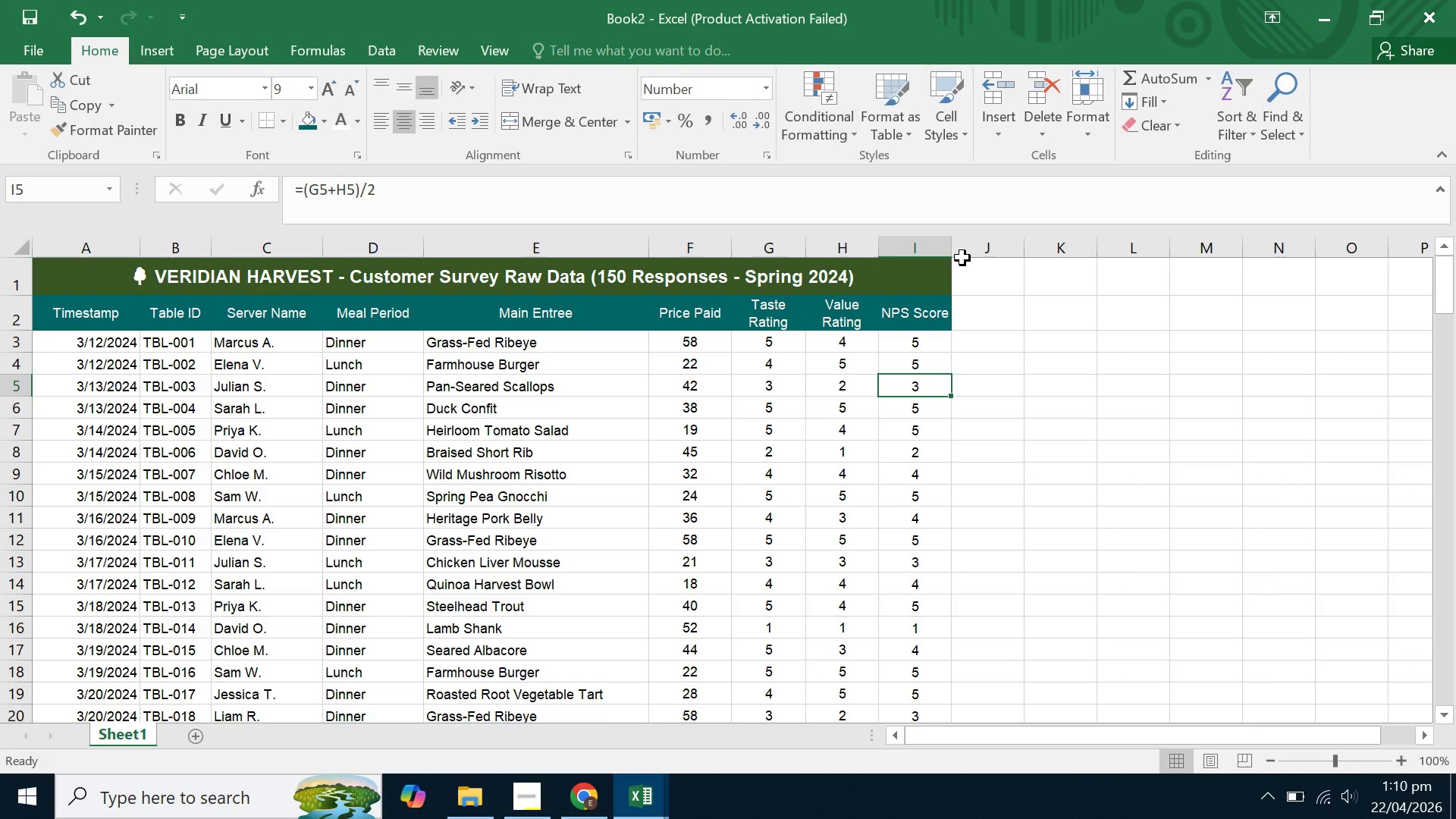 
left_click_drag(start_coordinate=[956, 246], to_coordinate=[944, 247])
 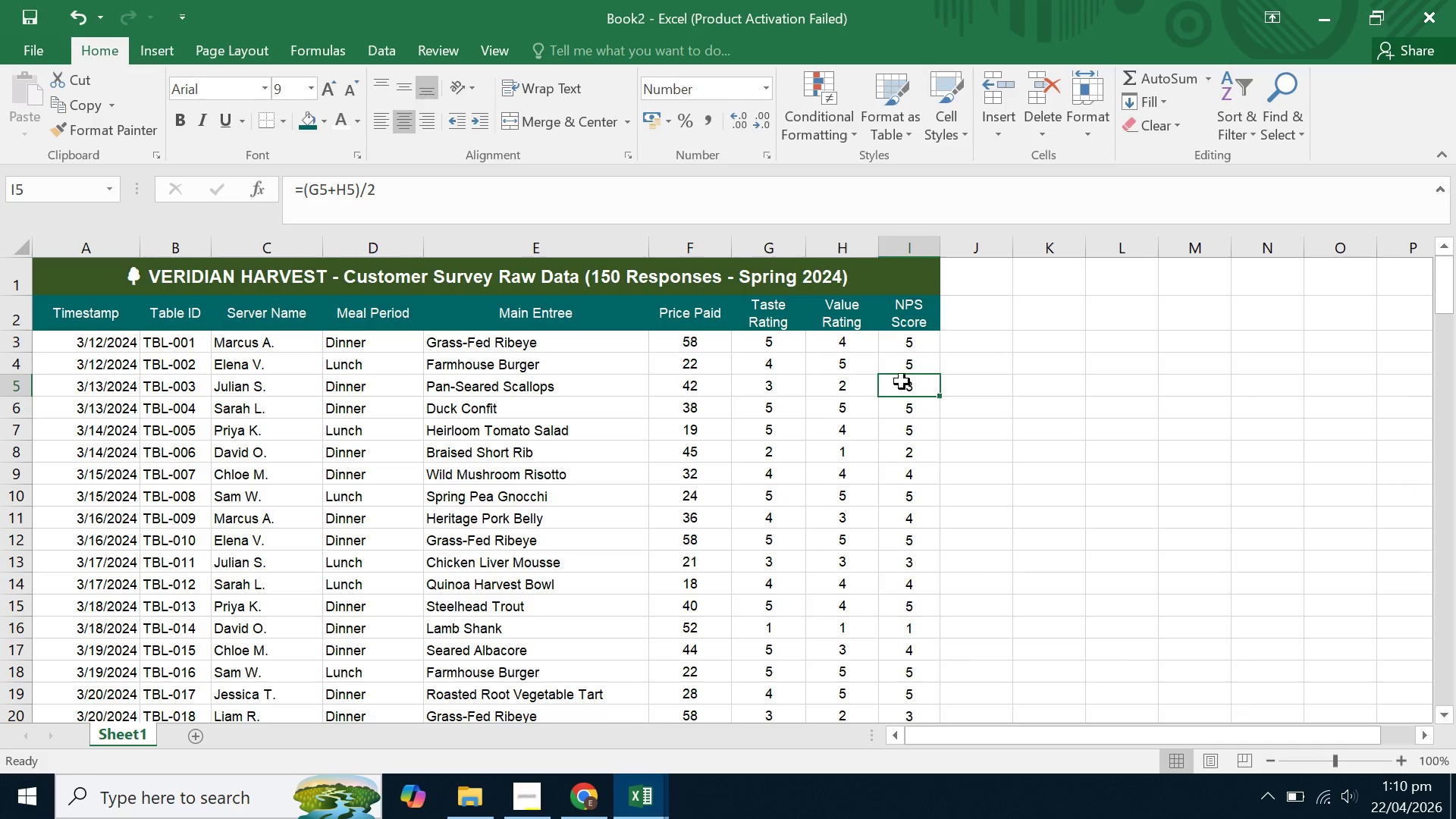 
left_click([896, 395])
 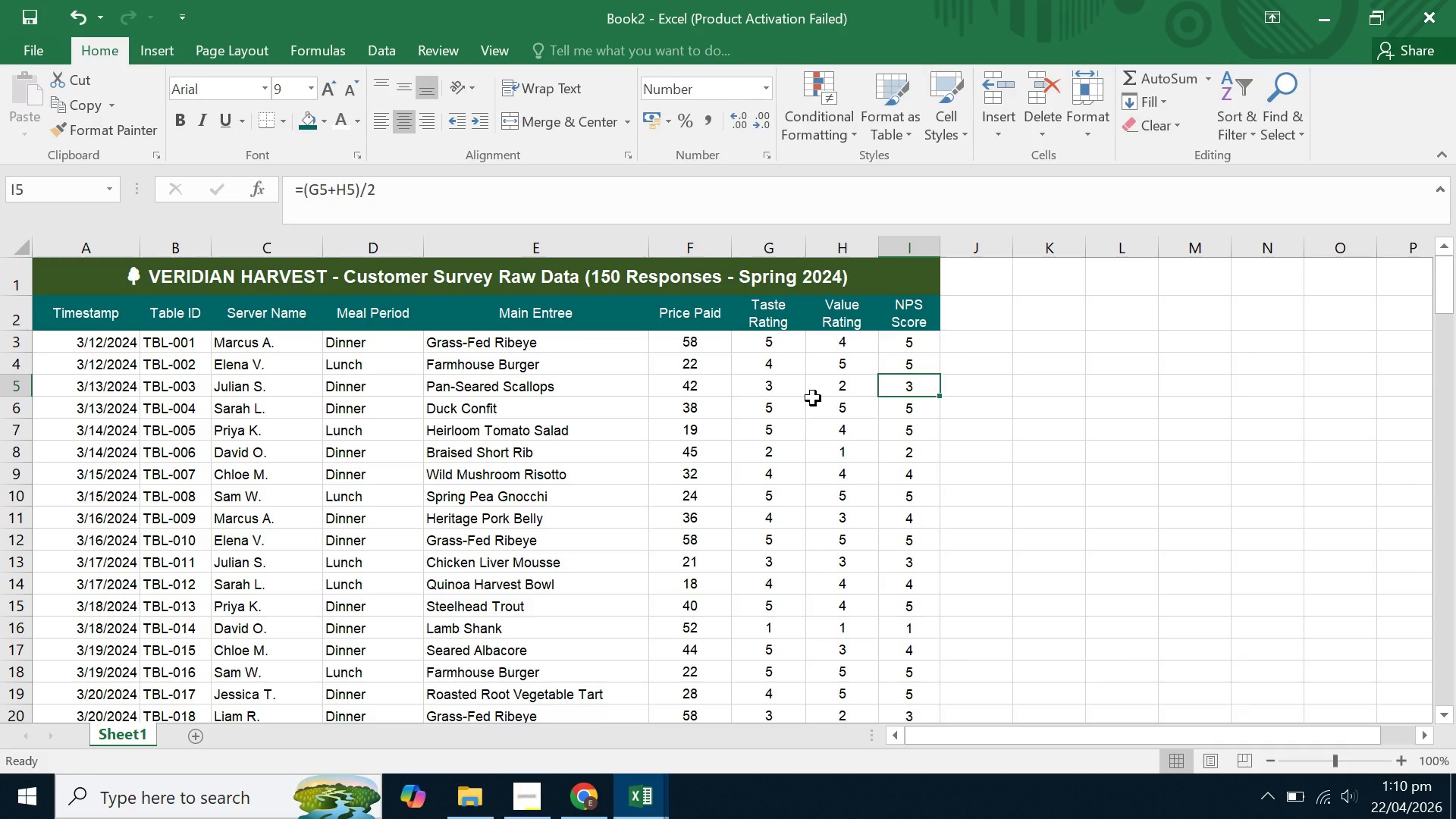 
left_click([789, 403])
 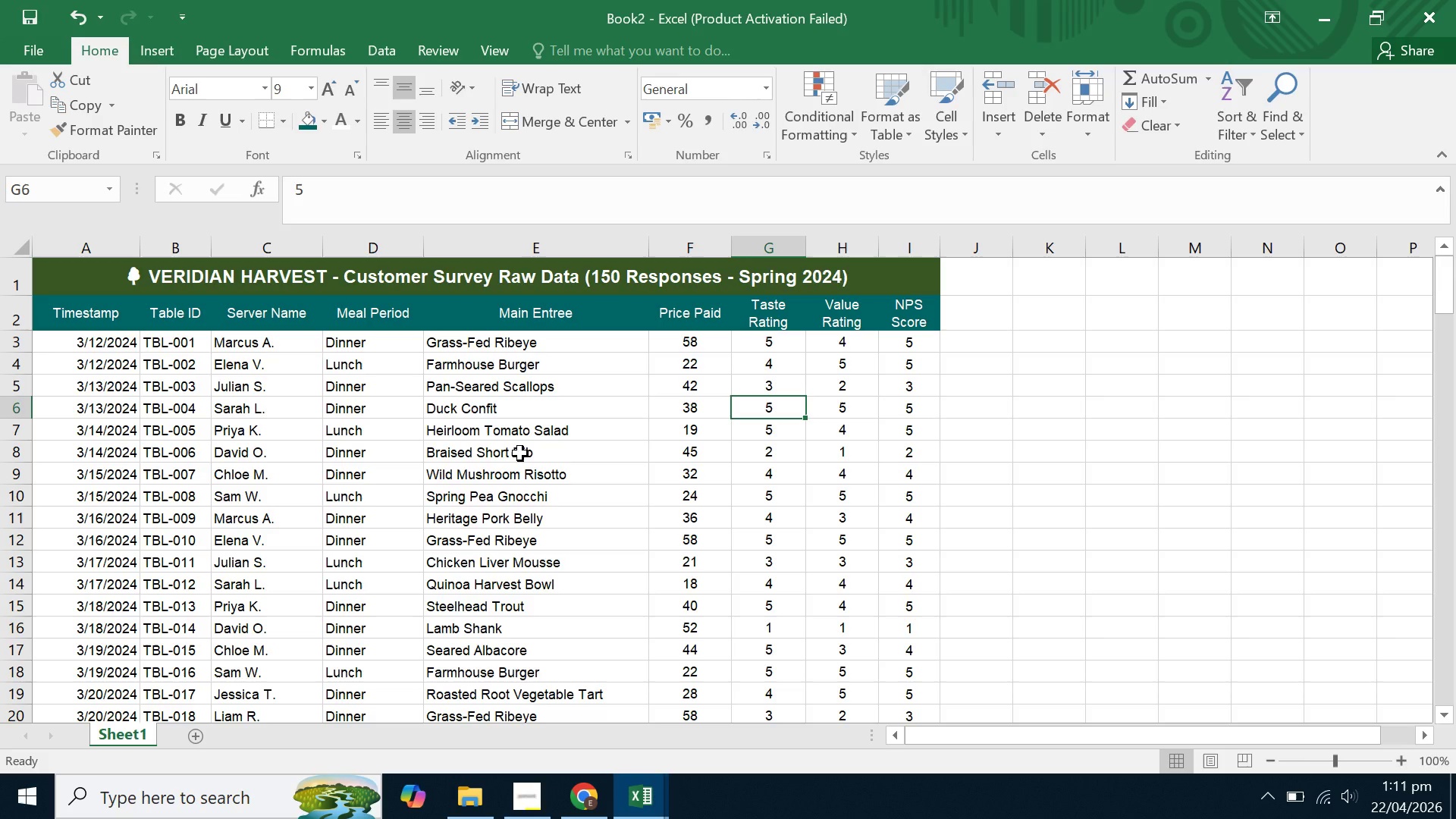 
wait(26.39)
 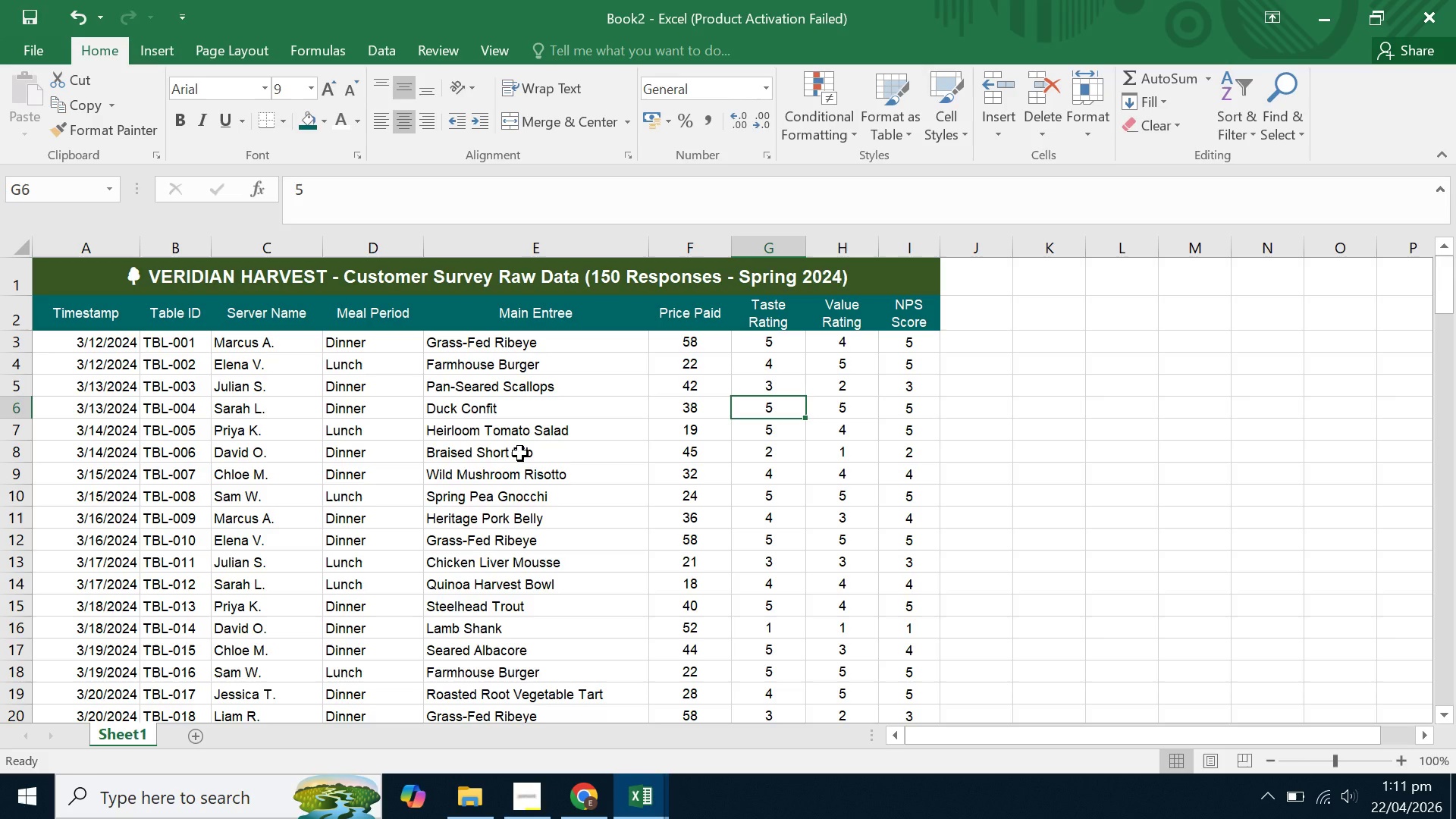 
left_click([921, 288])
 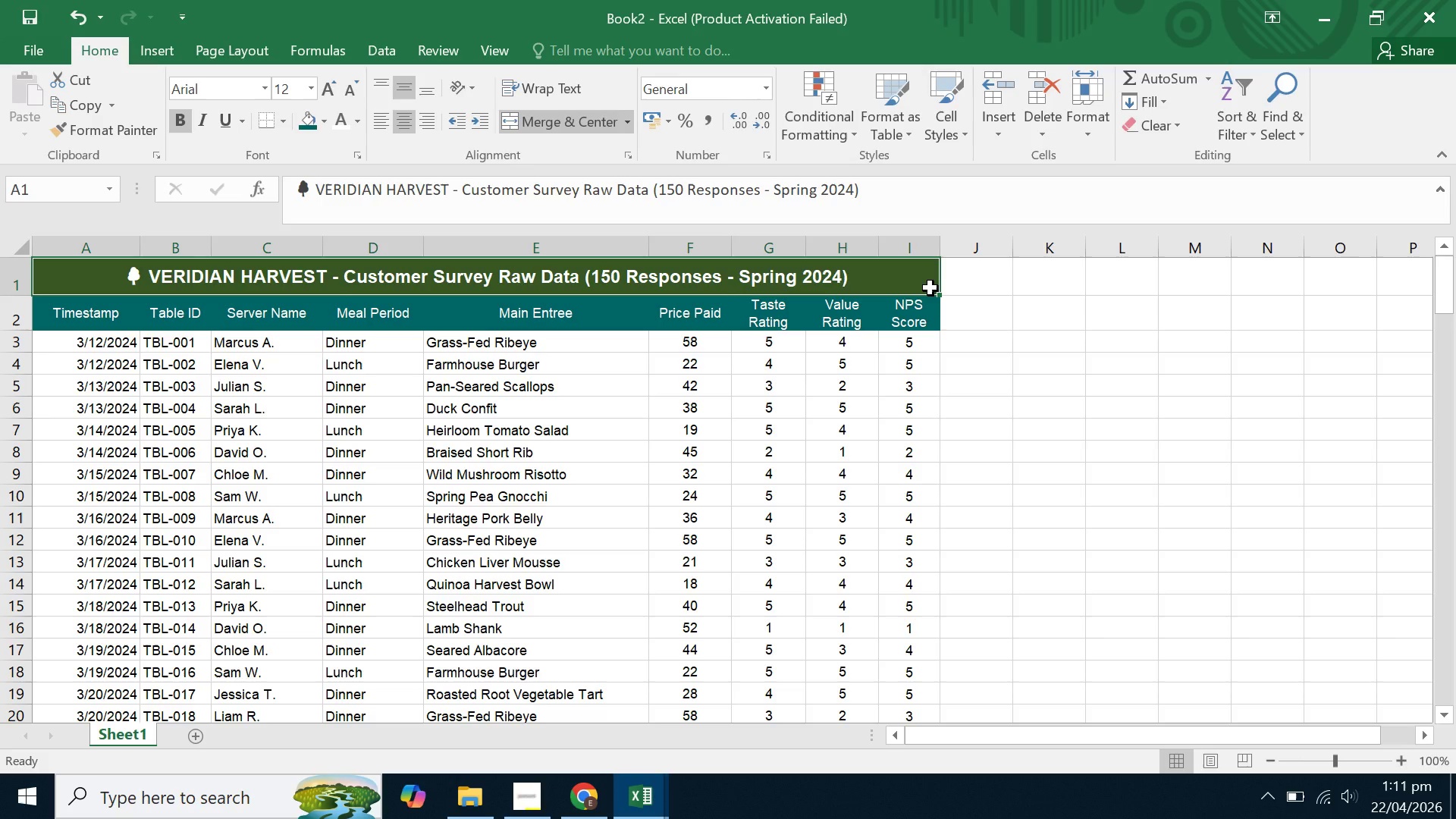 
wait(15.99)
 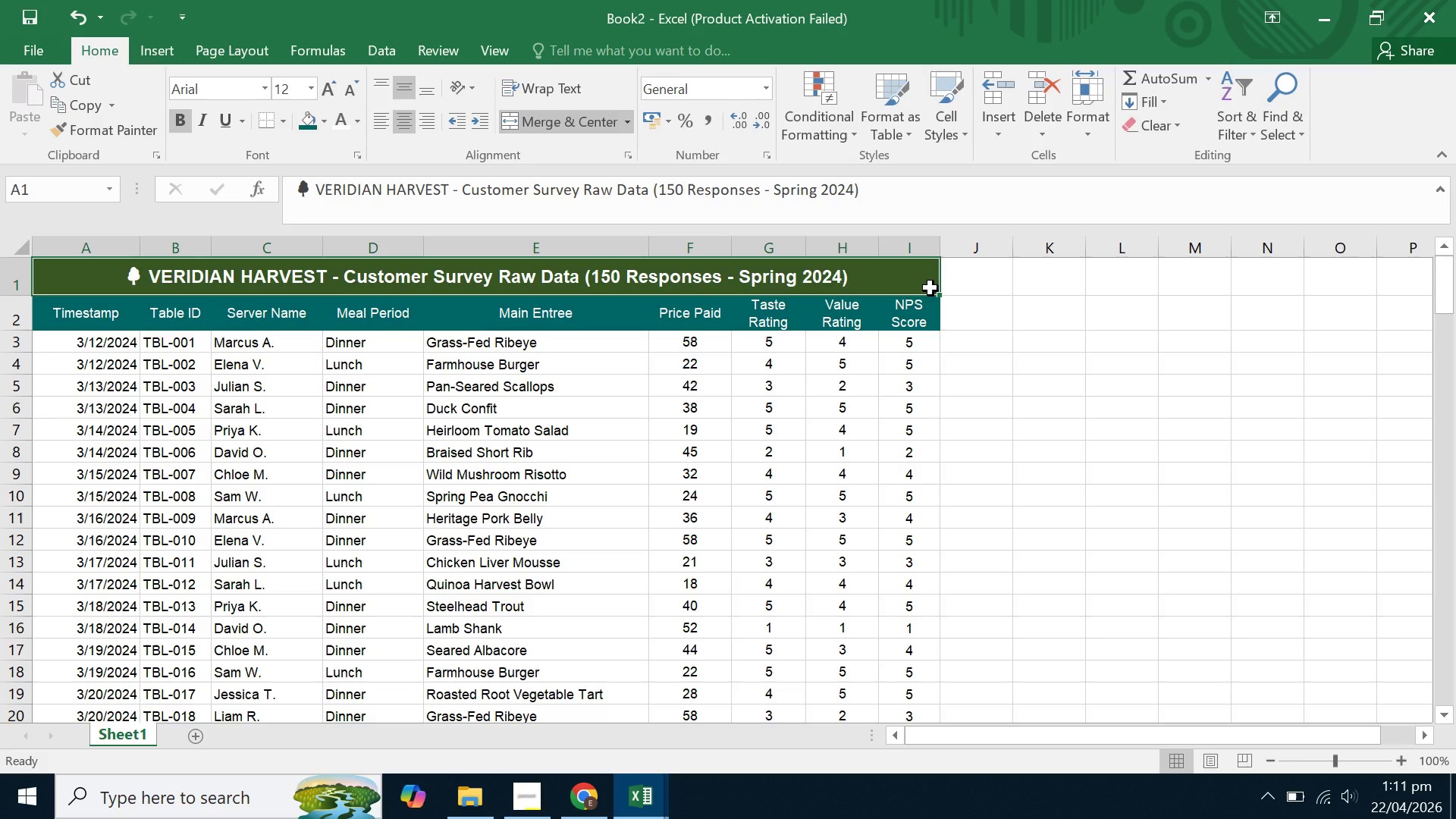 
left_click([650, 798])
 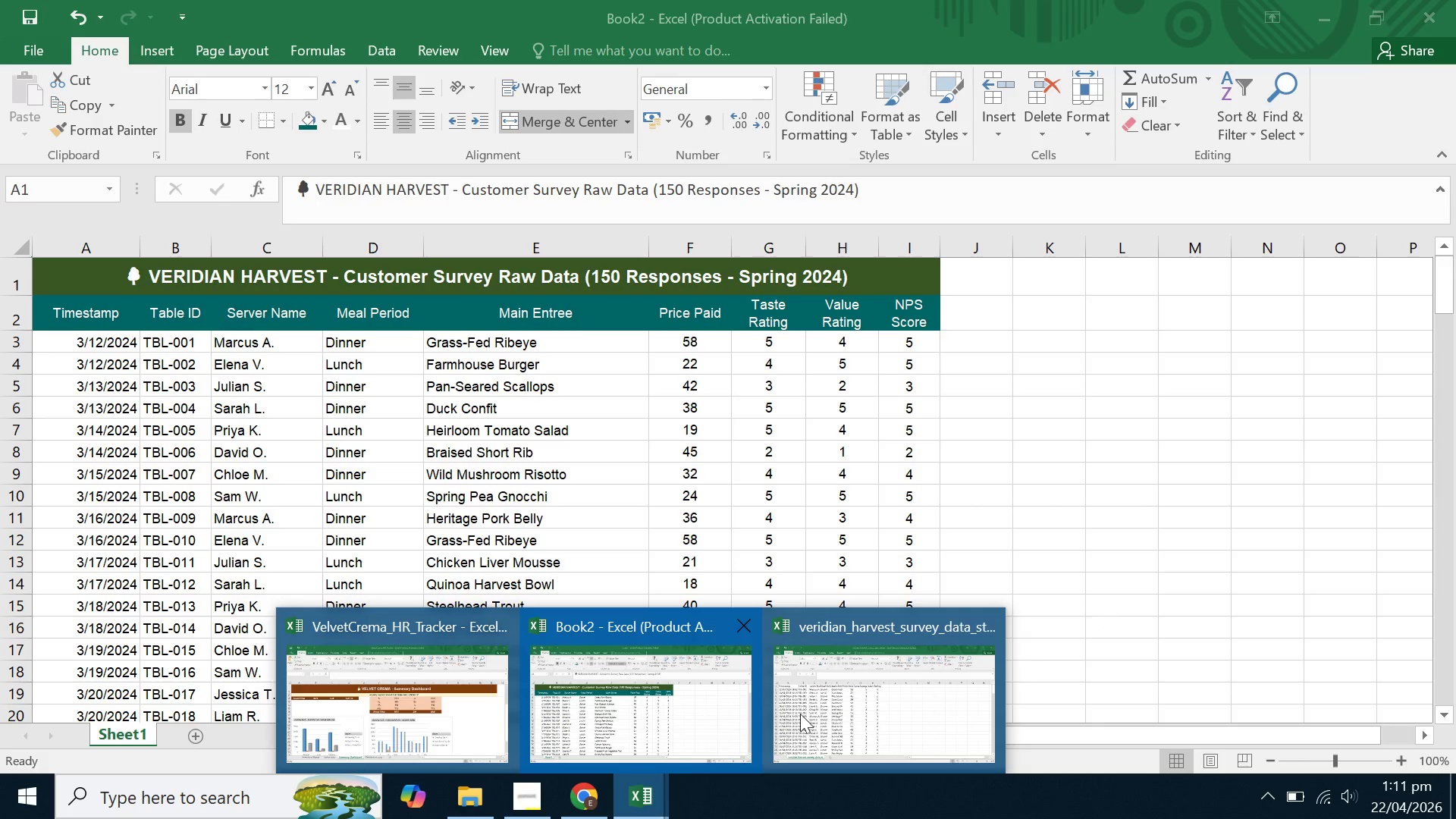 
left_click([825, 711])
 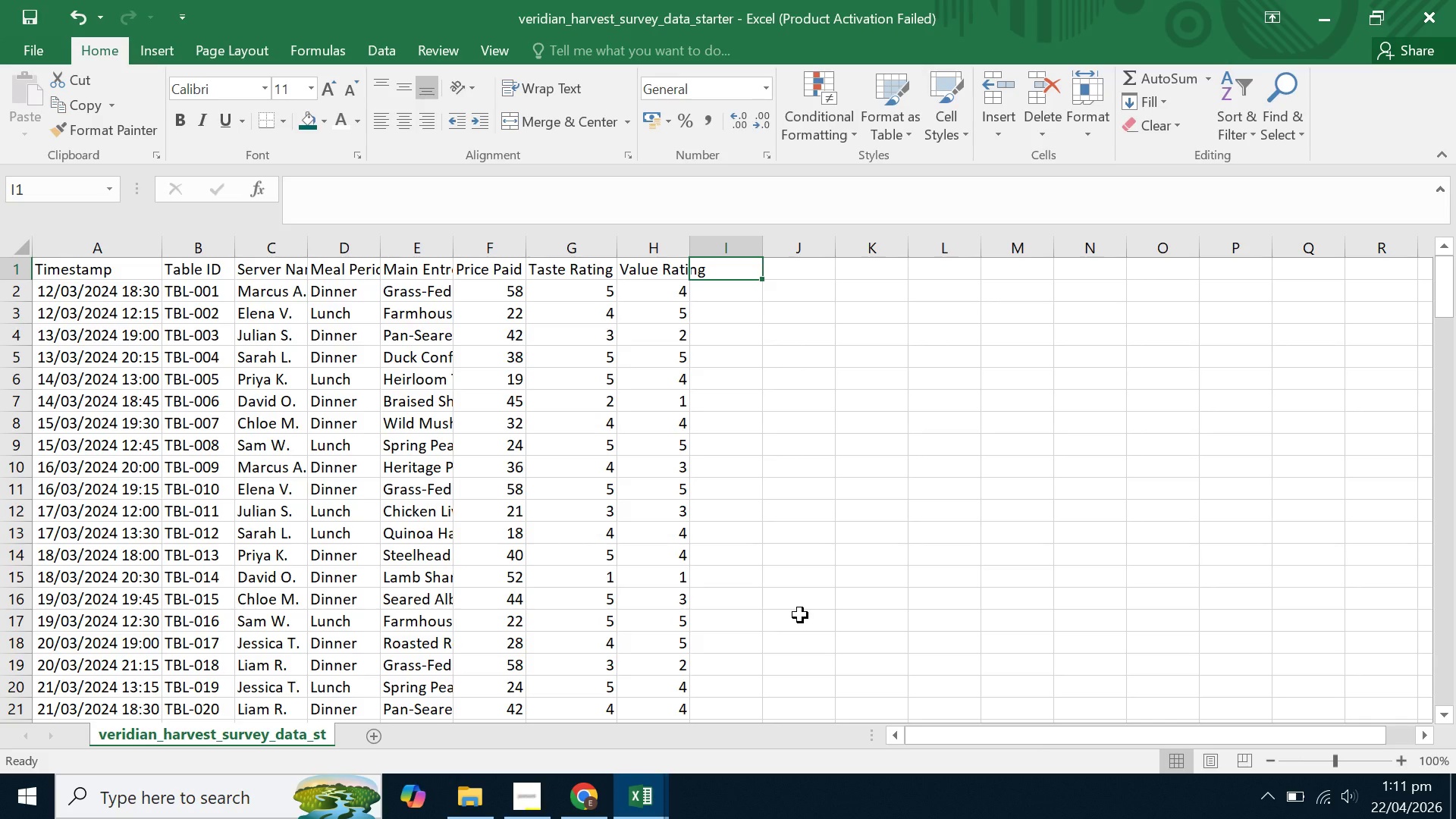 
left_click([800, 615])
 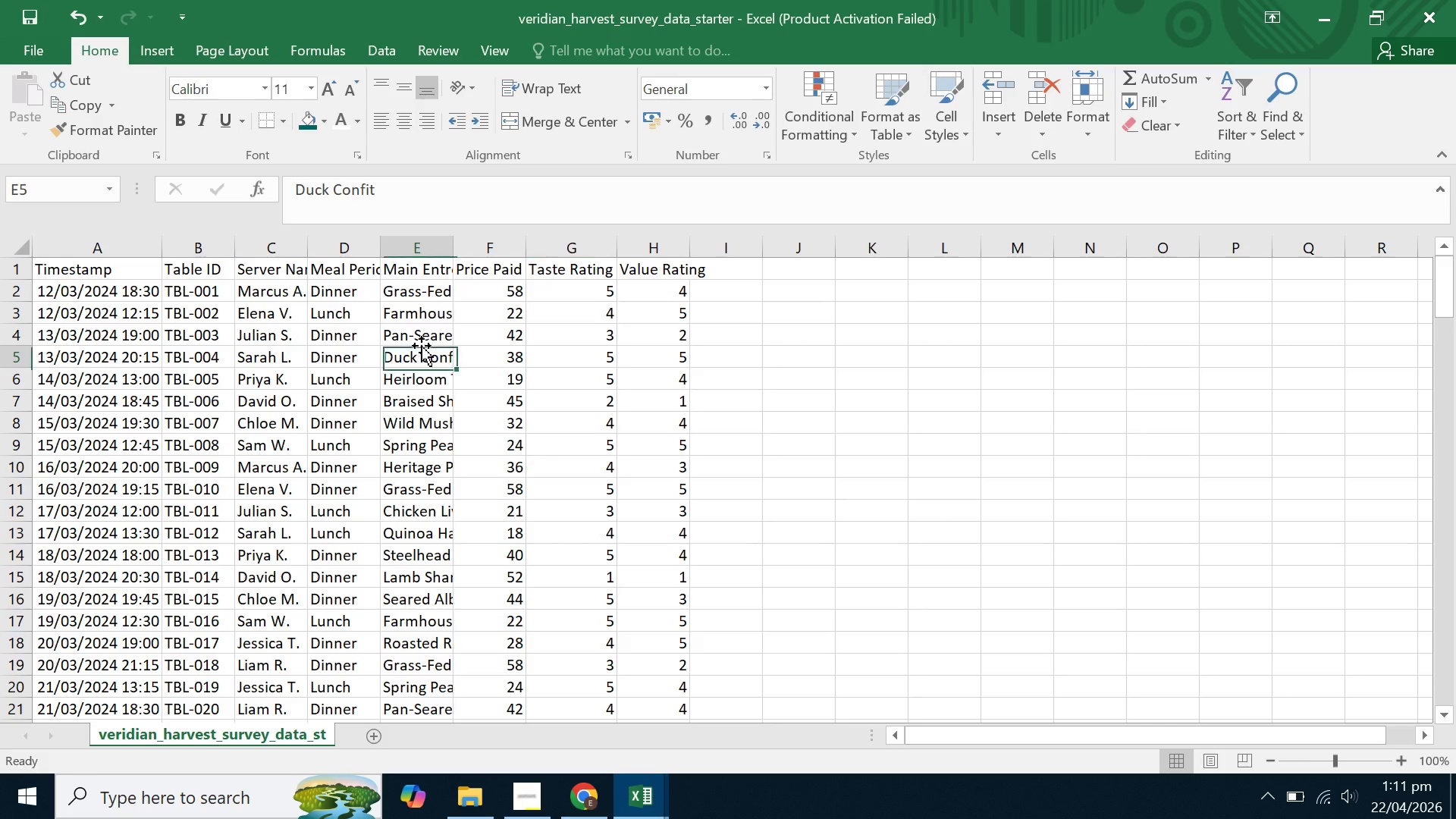 
double_click([457, 282])
 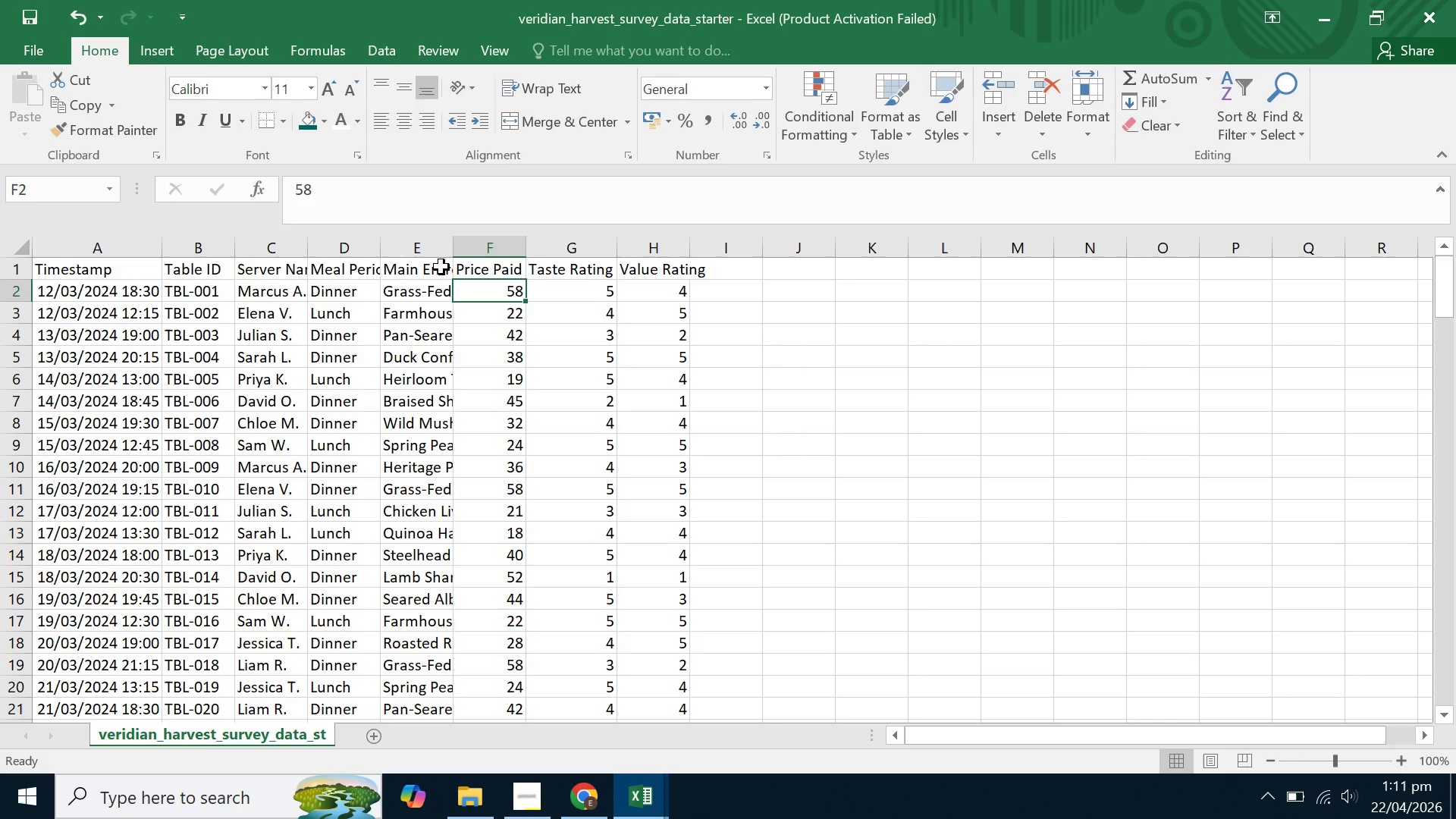 
left_click([422, 261])
 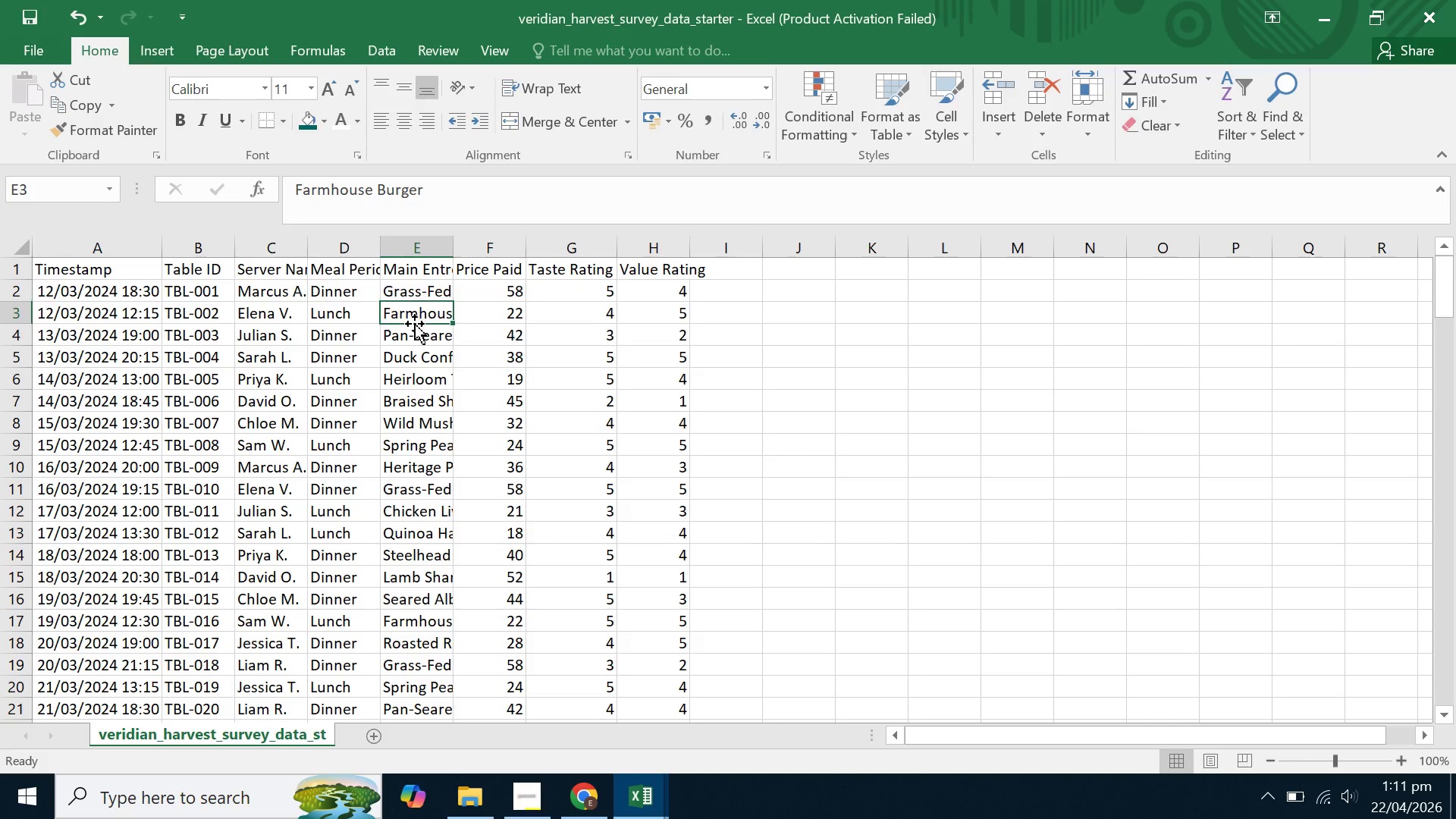 
double_click([397, 374])
 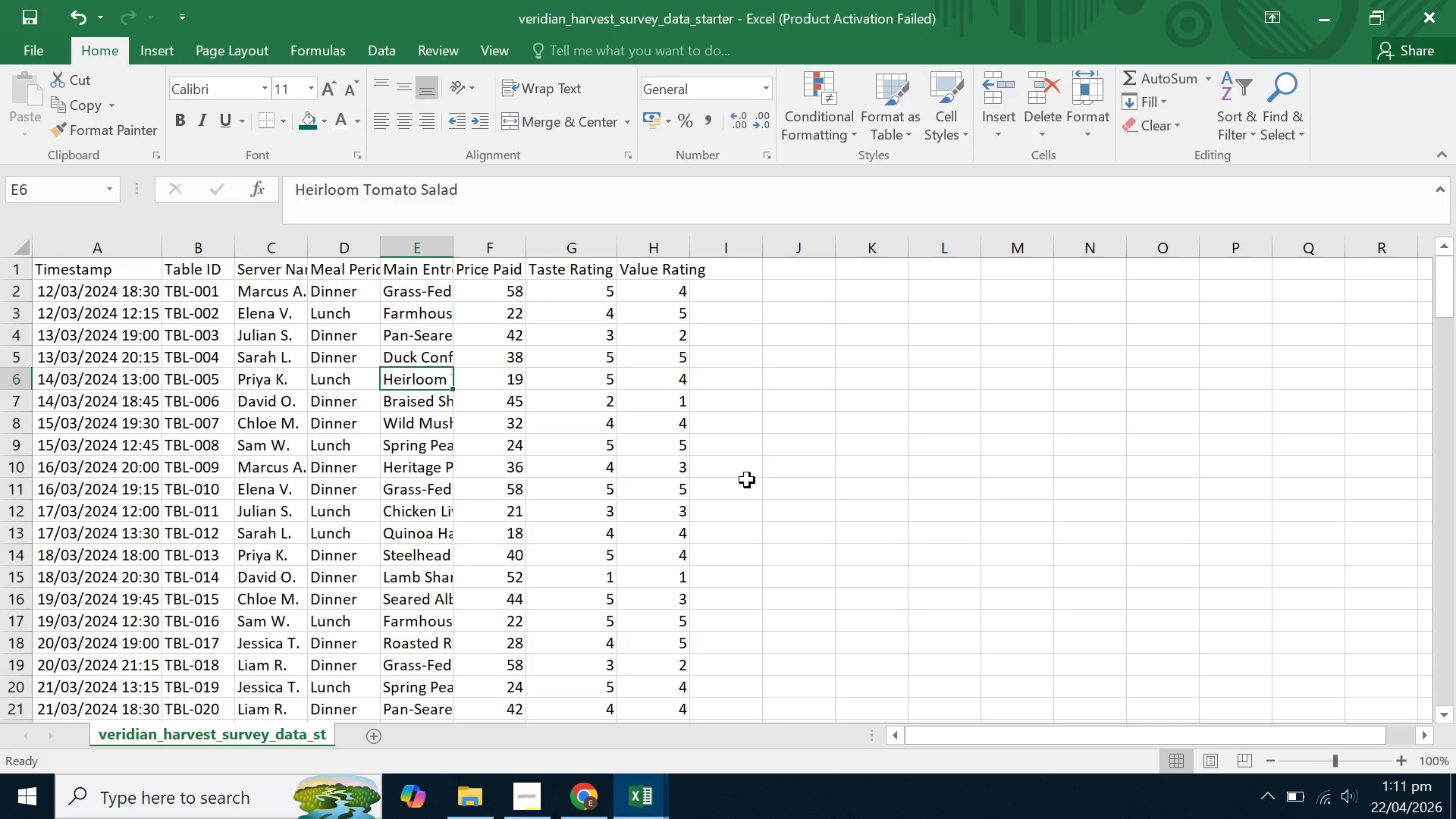 
left_click([835, 475])
 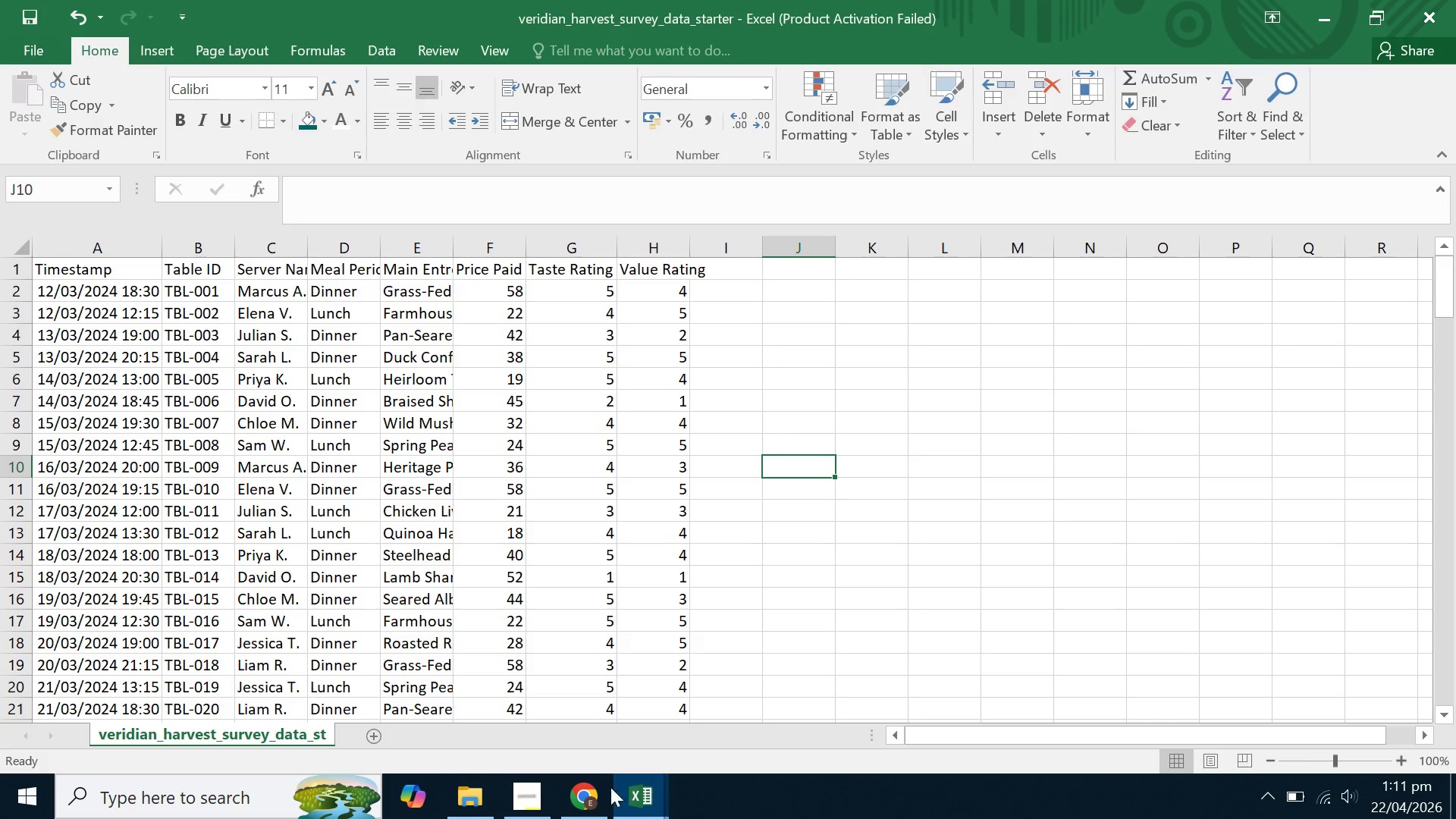 
left_click([538, 792])